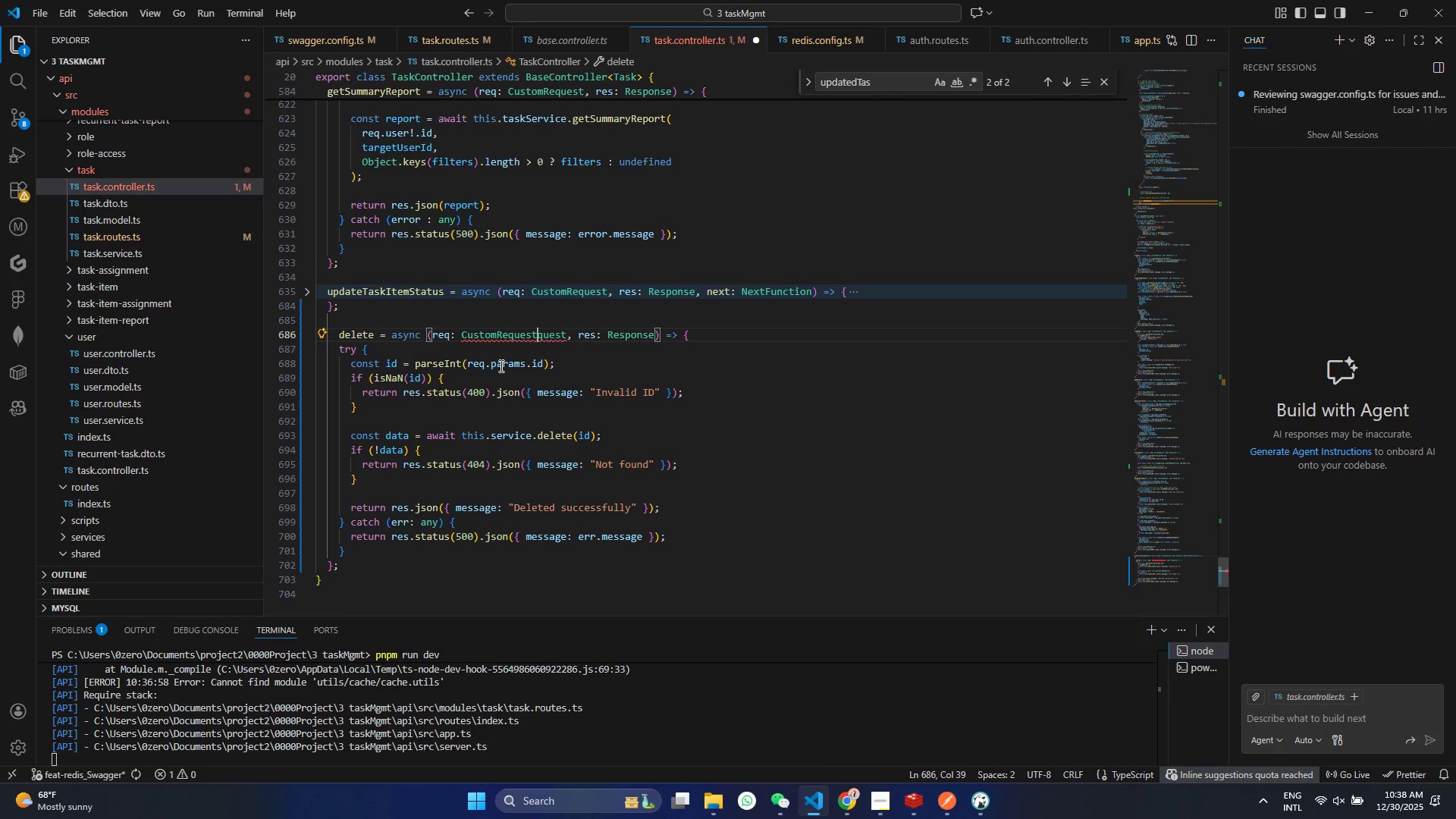 
key(Delete)
 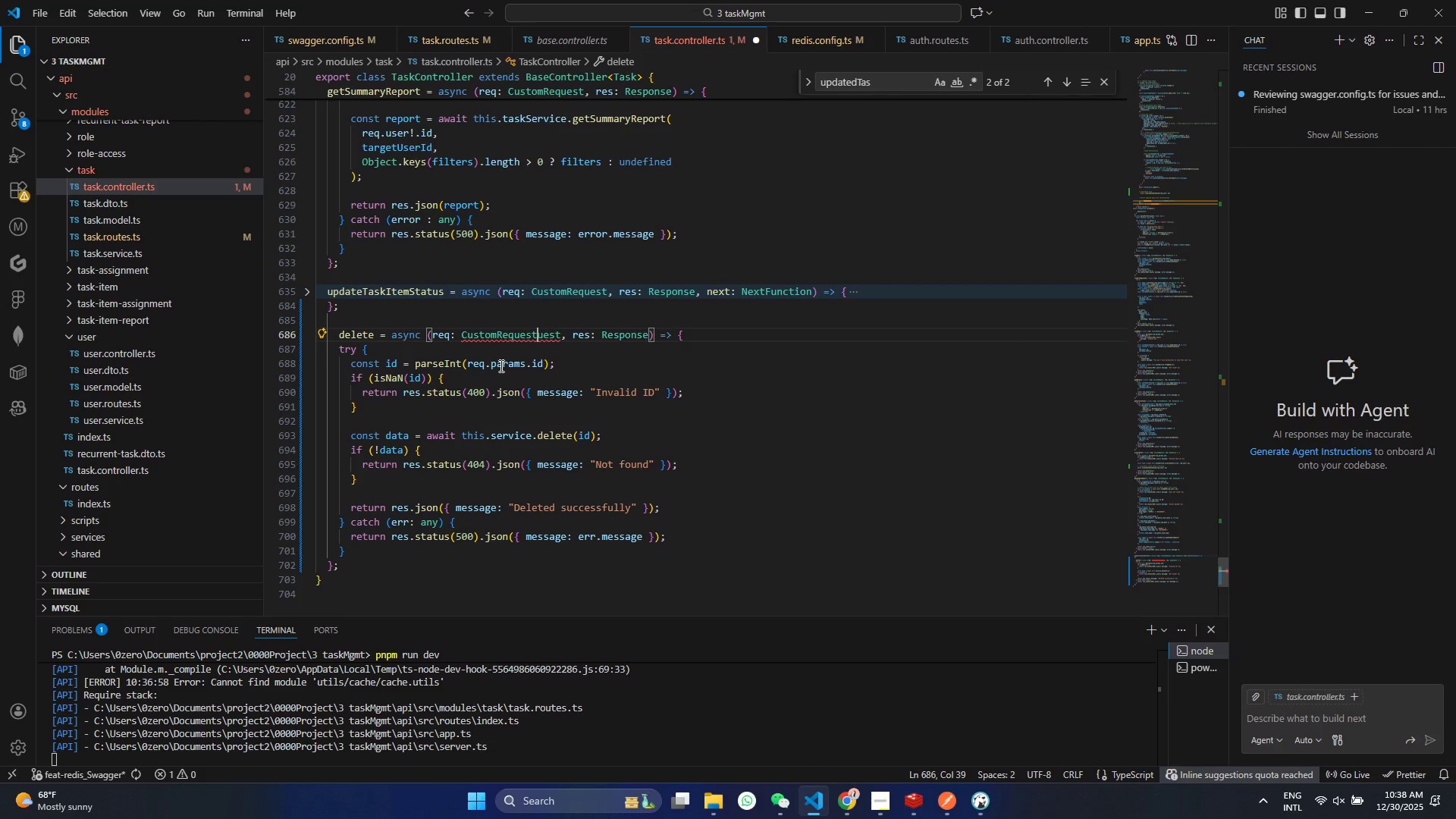 
key(Delete)
 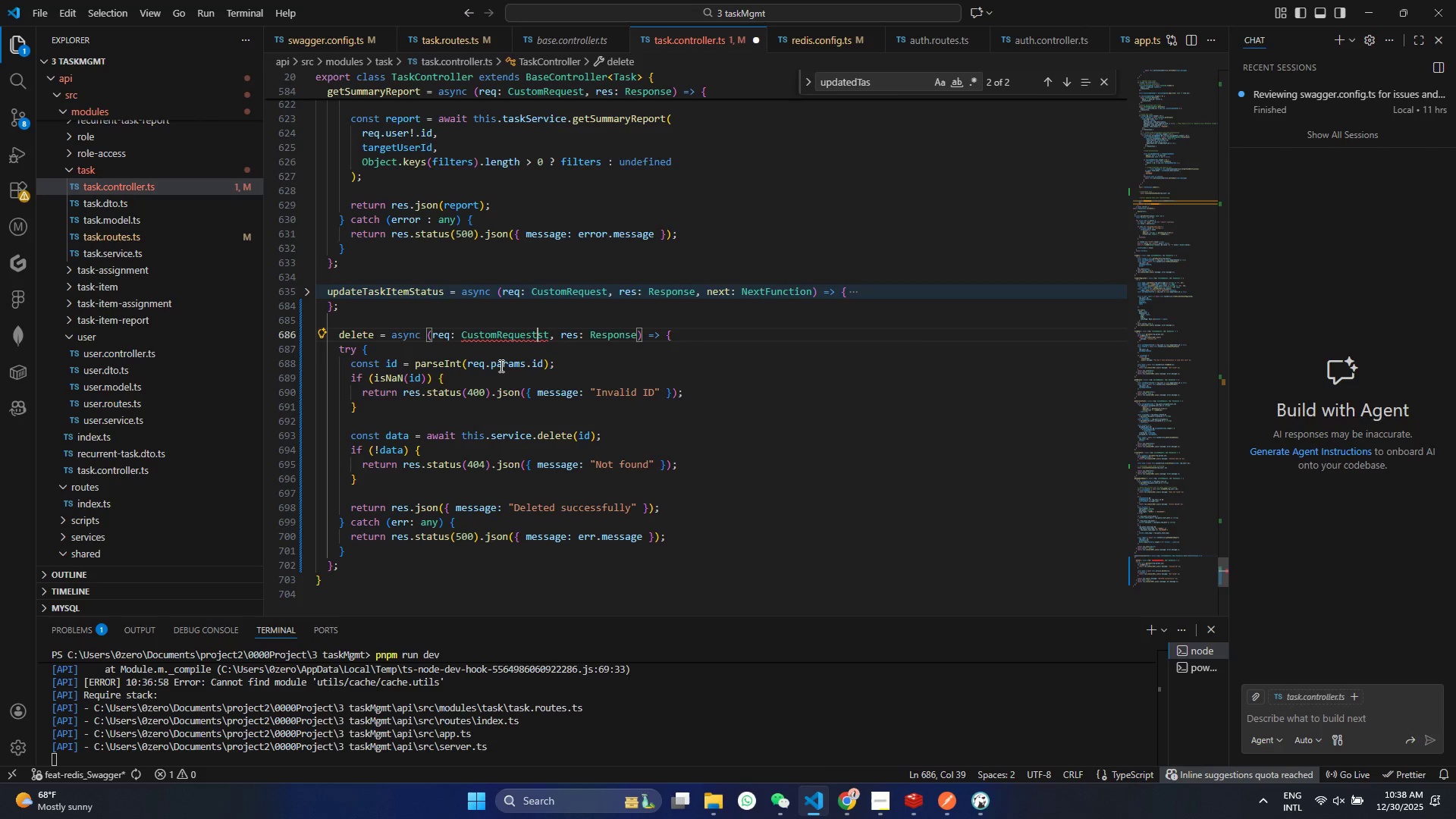 
key(Delete)
 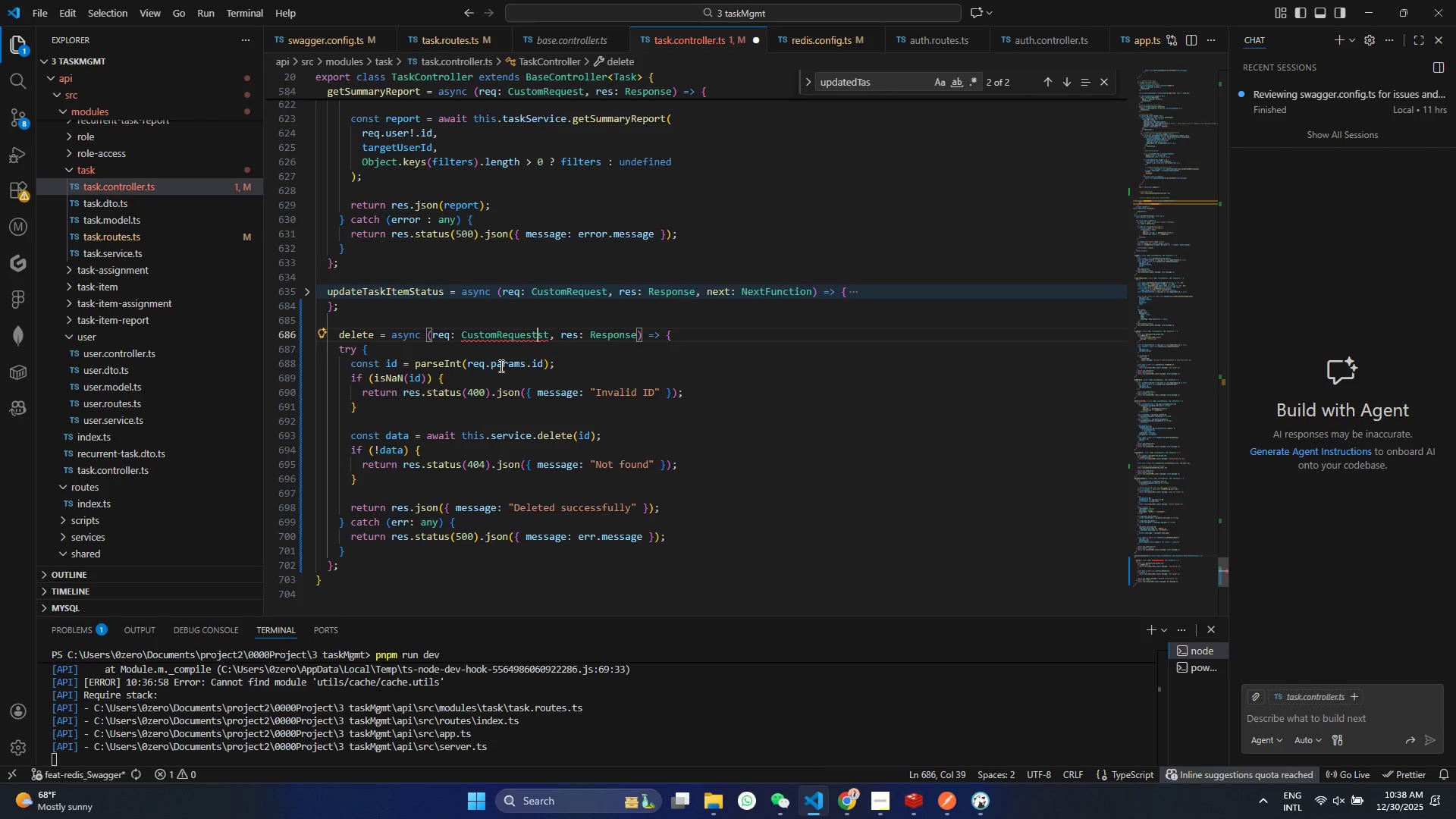 
key(Delete)
 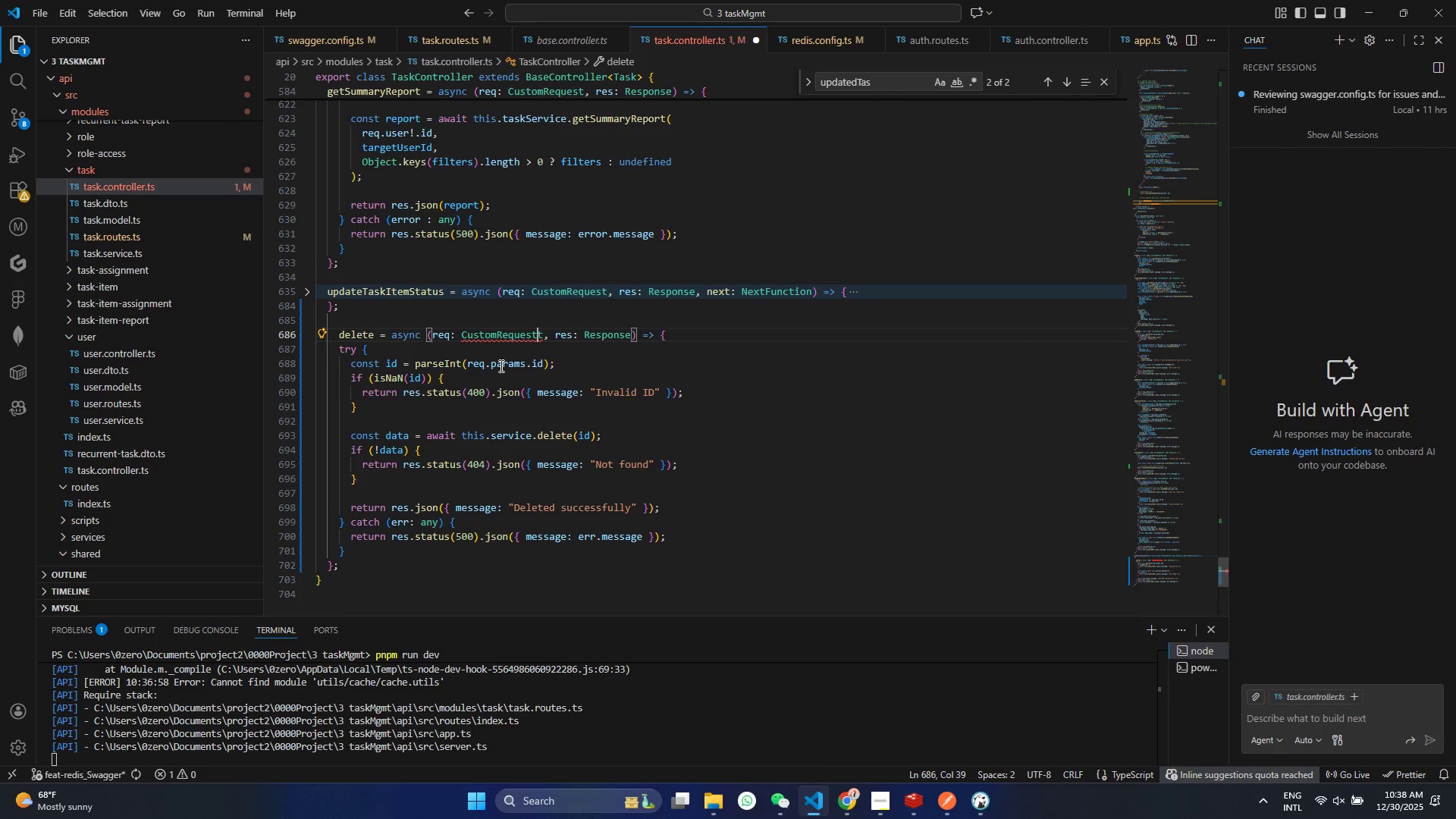 
key(Delete)
 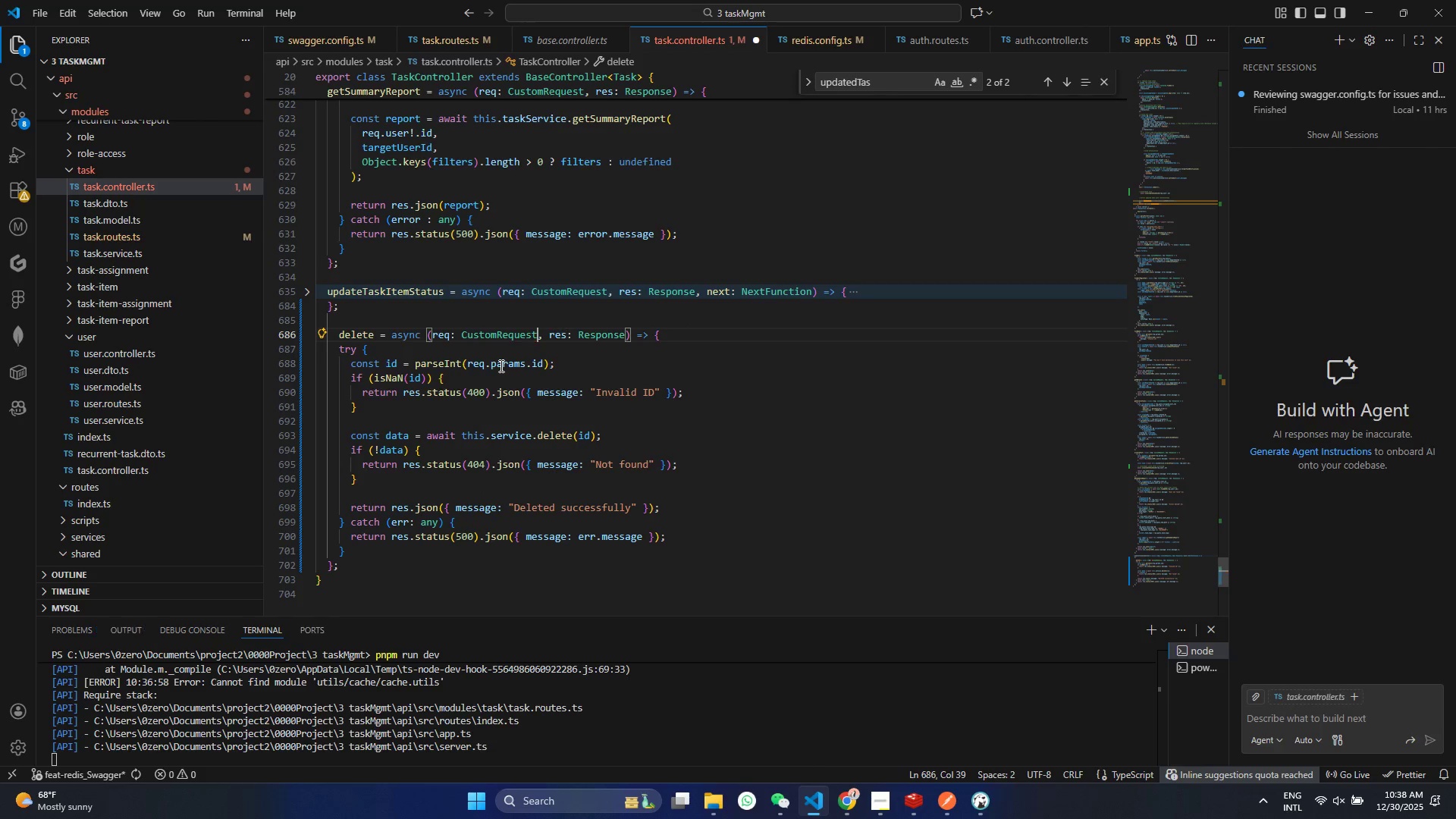 
key(Control+S)
 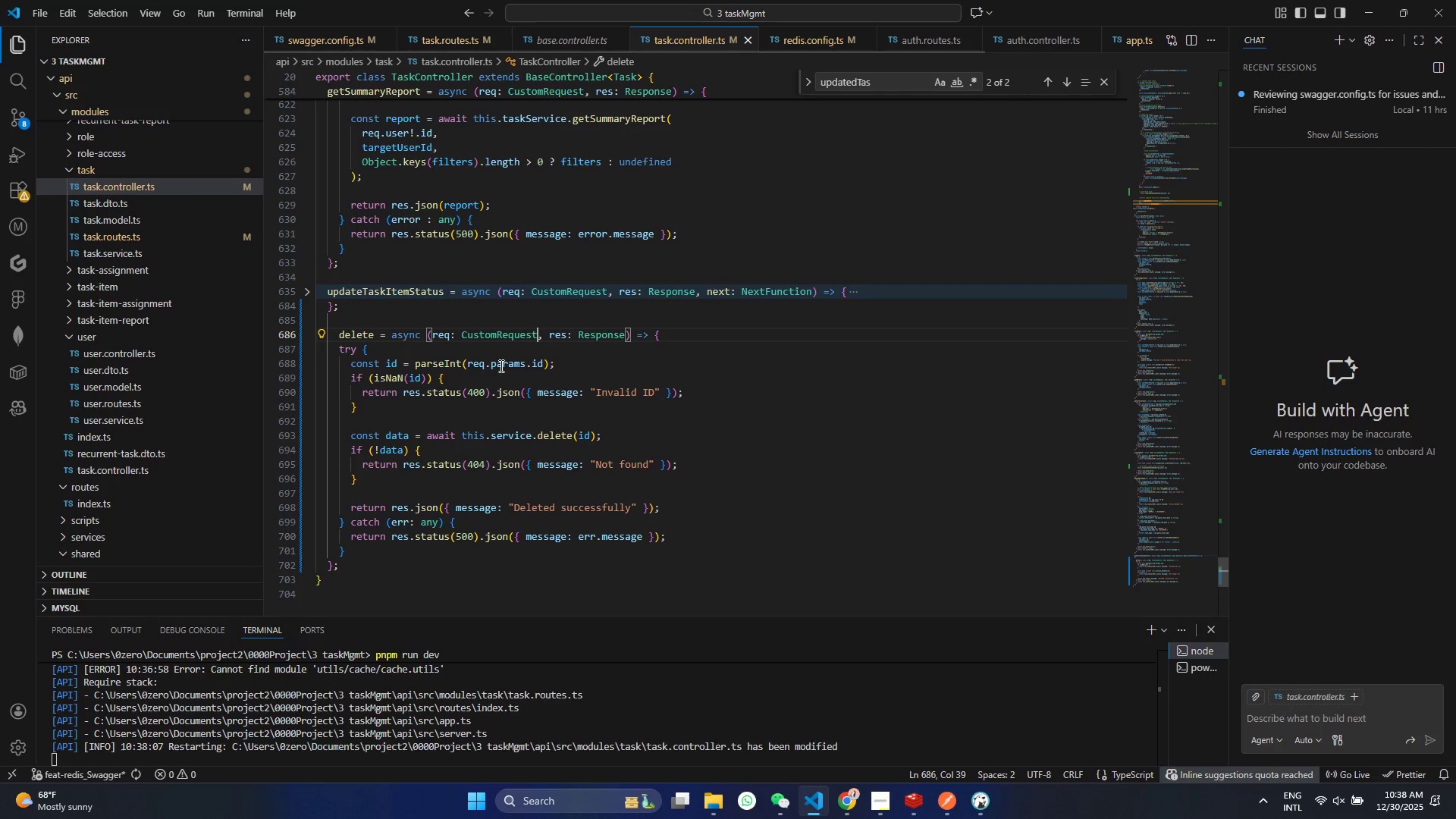 
hold_key(key=ControlLeft, duration=0.5)
 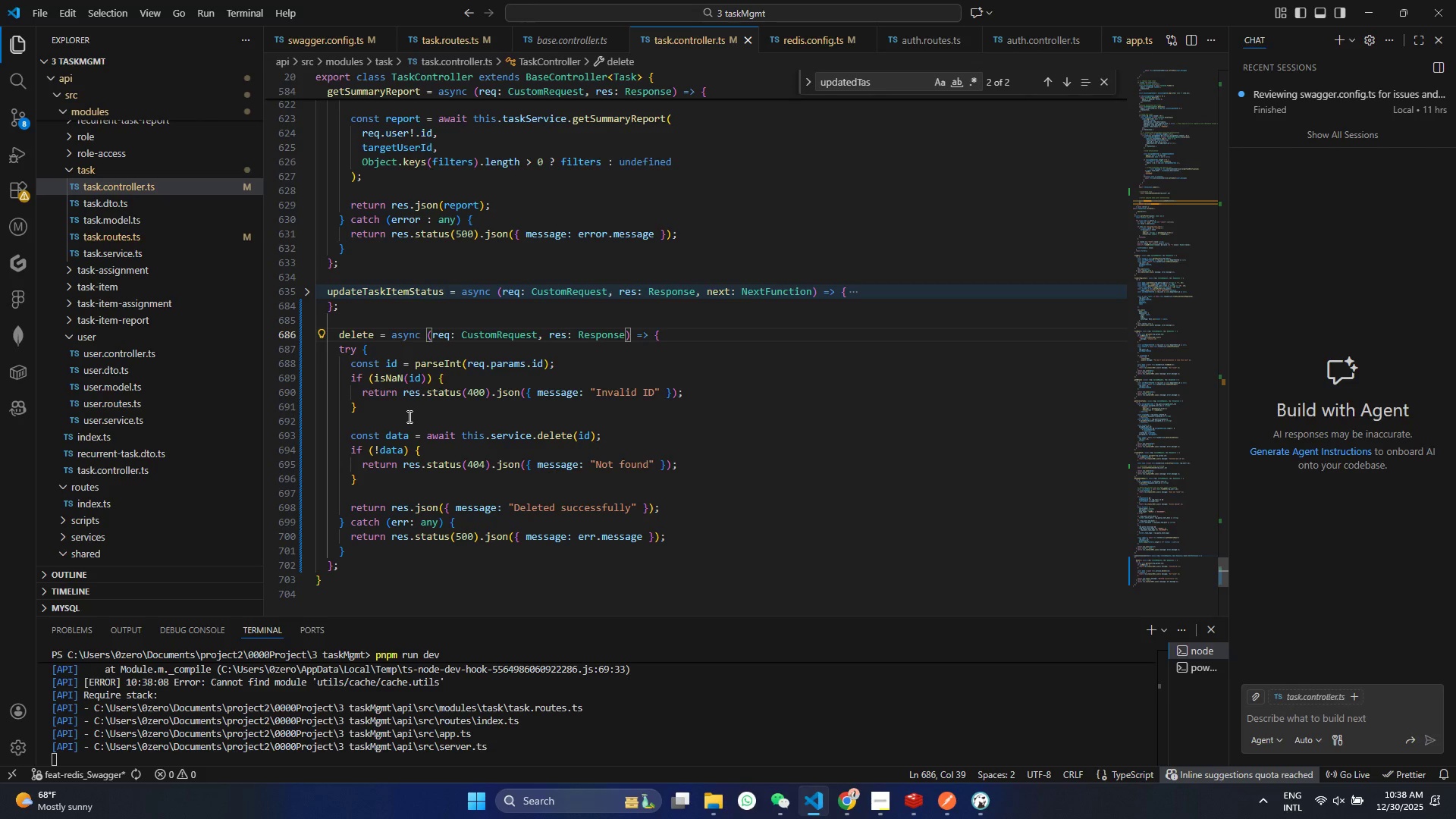 
wait(11.88)
 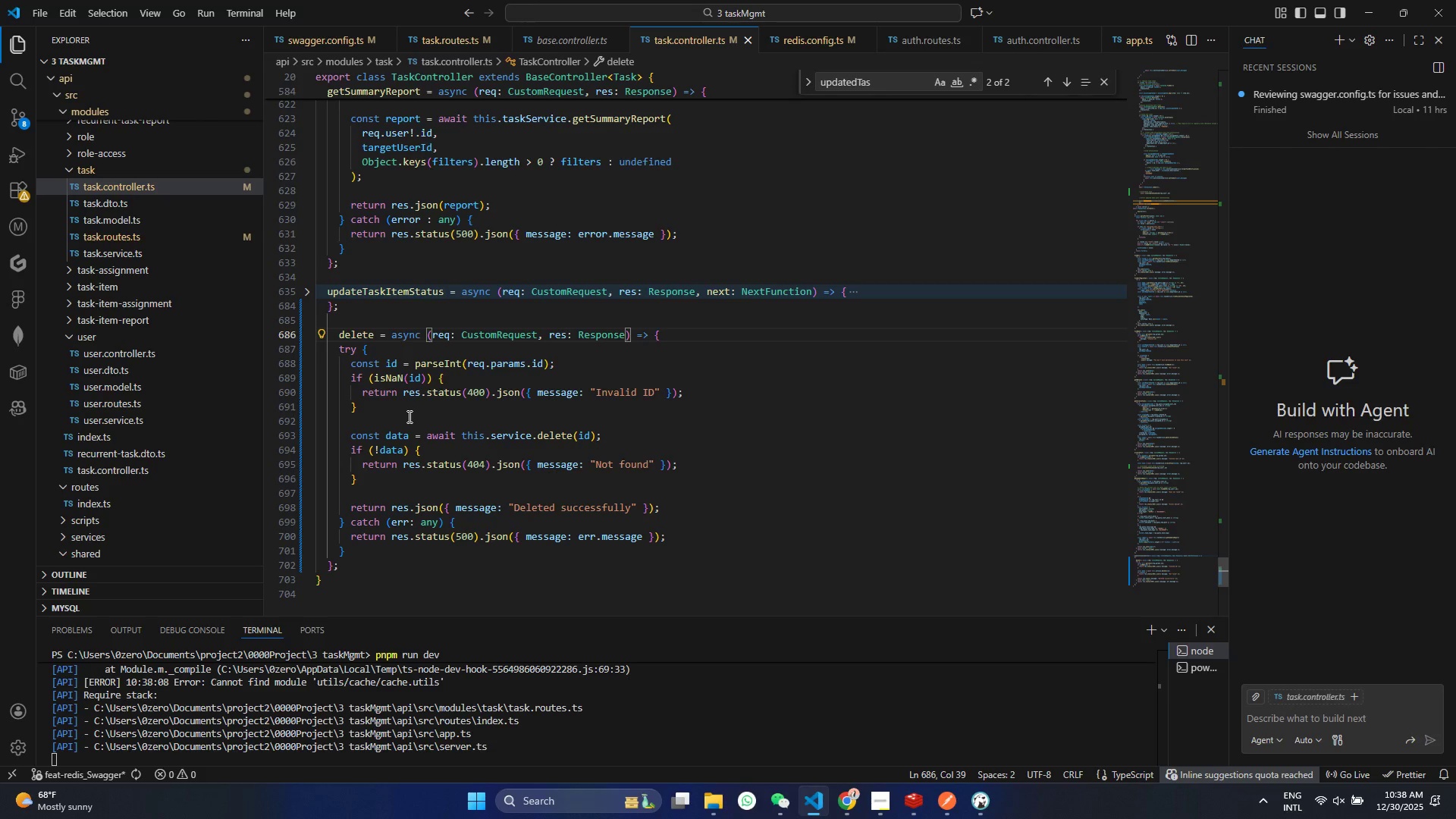 
left_click([369, 485])
 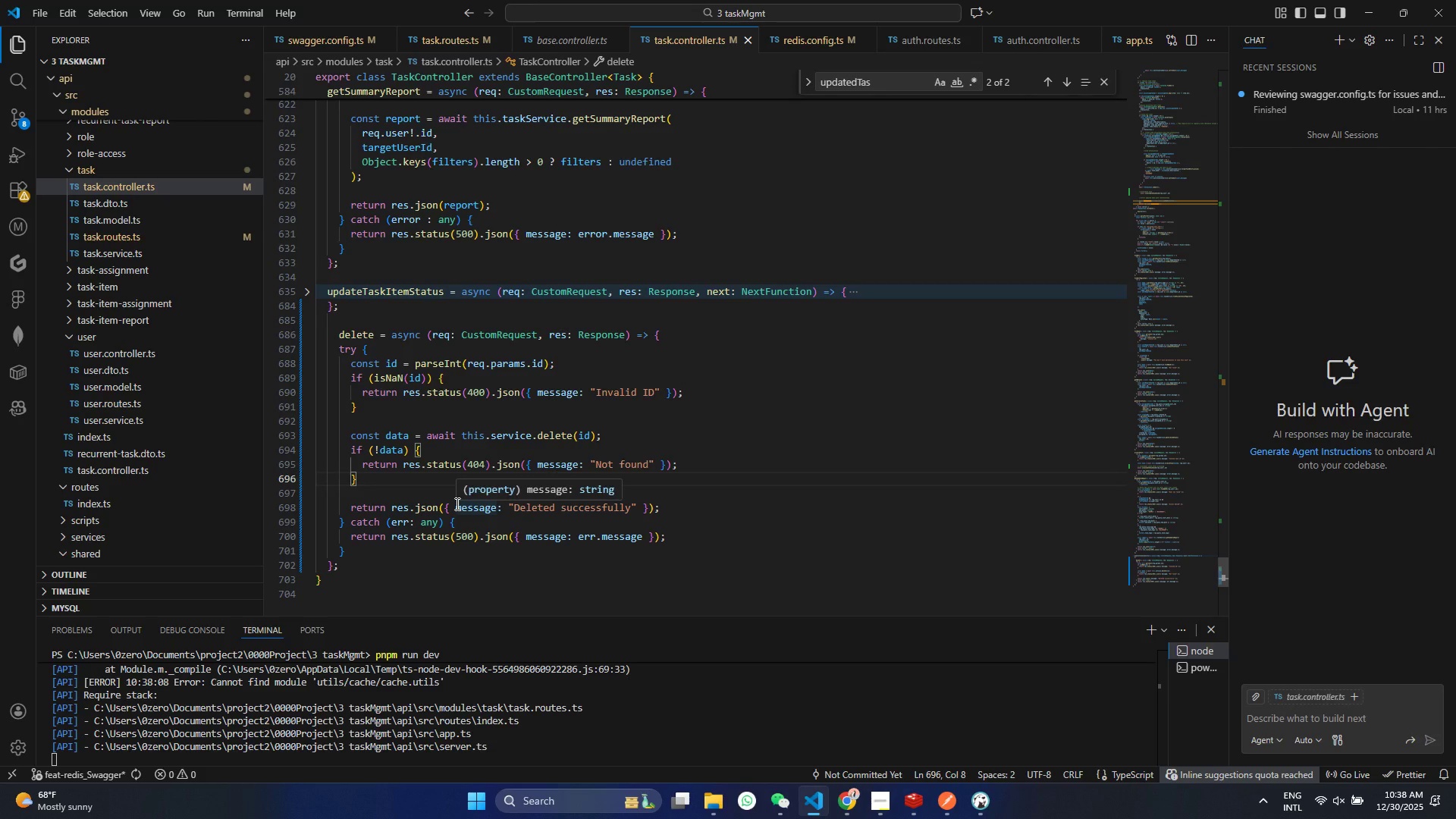 
key(Enter)
 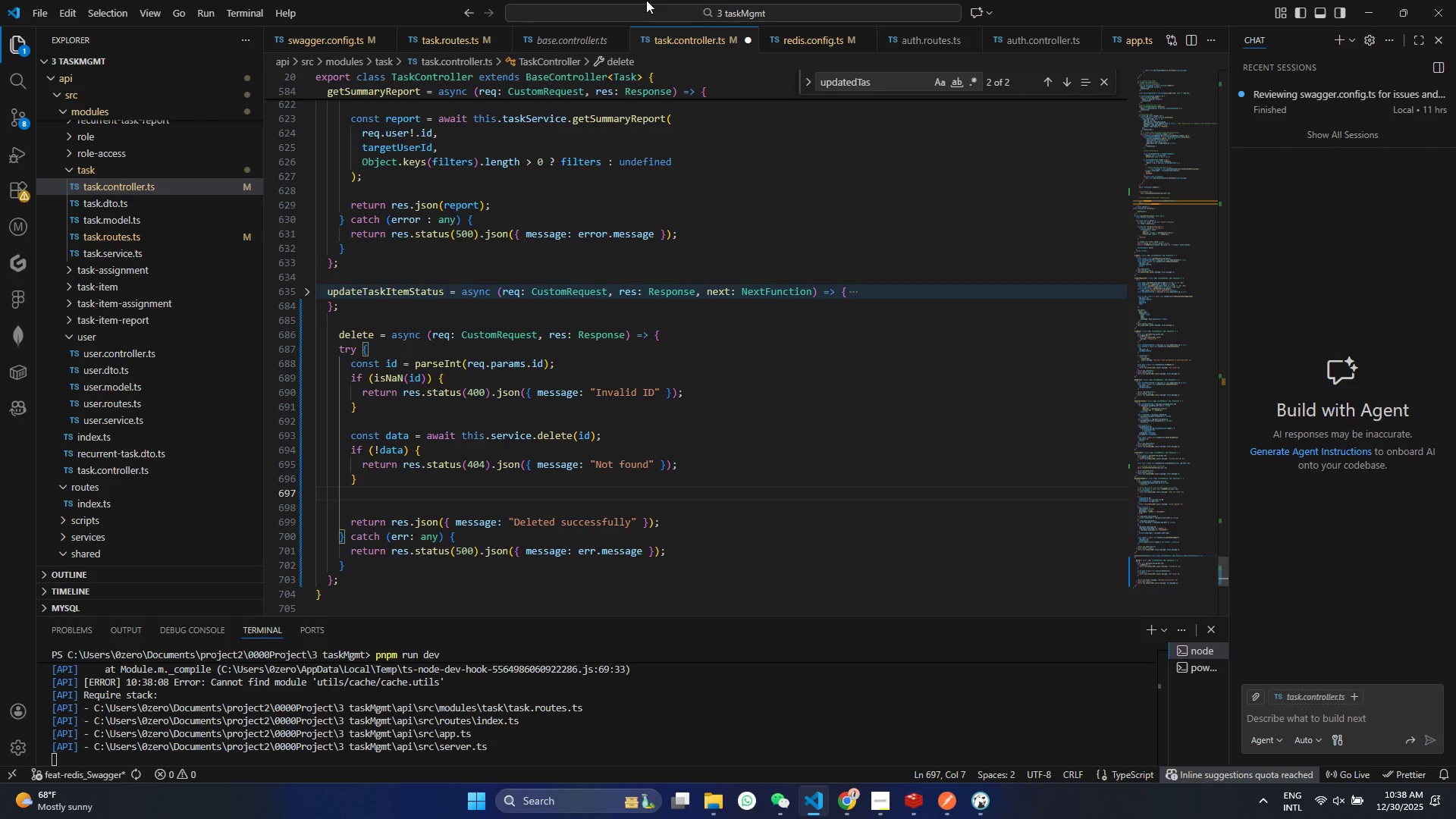 
type(if(re)
 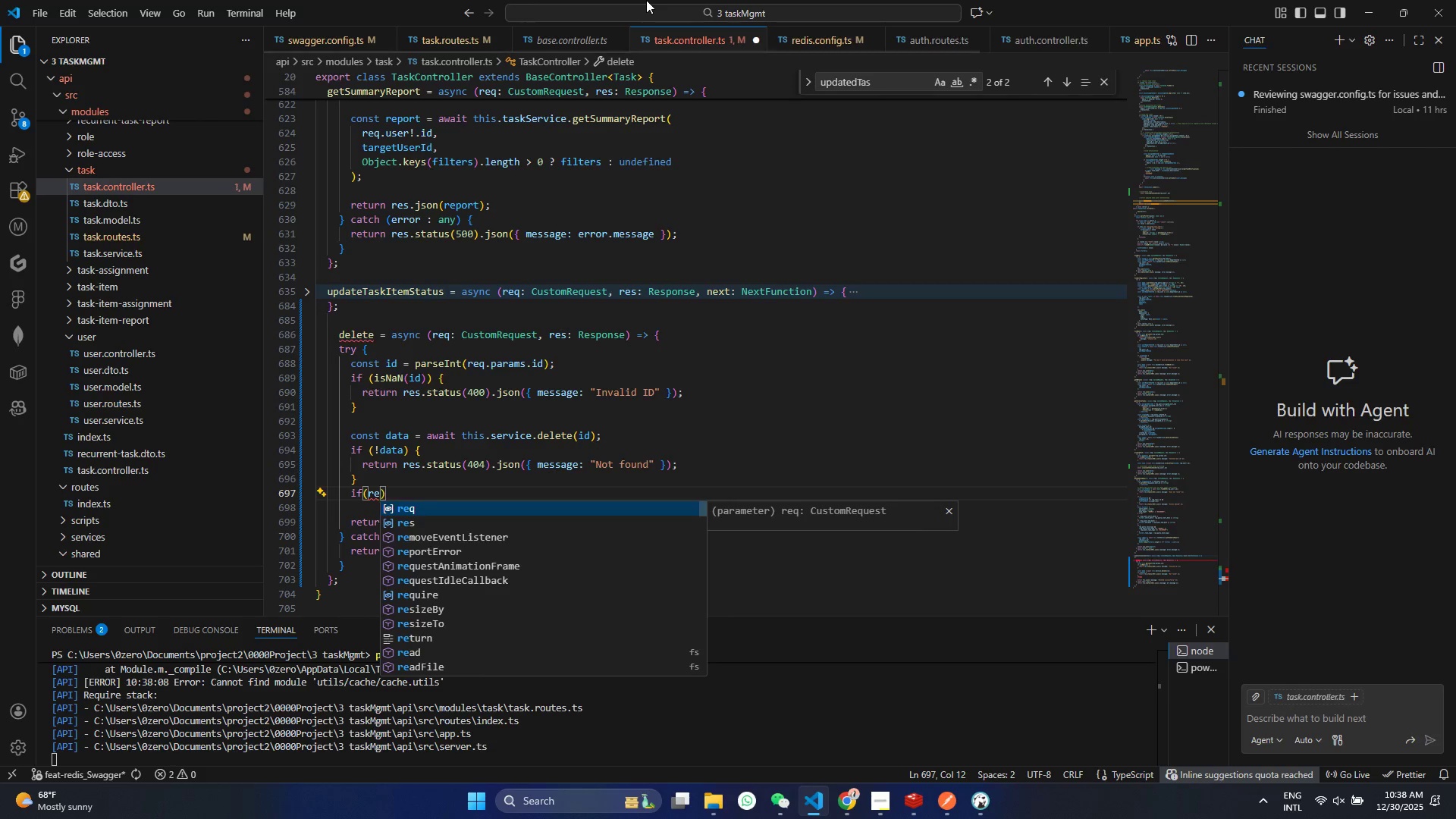 
 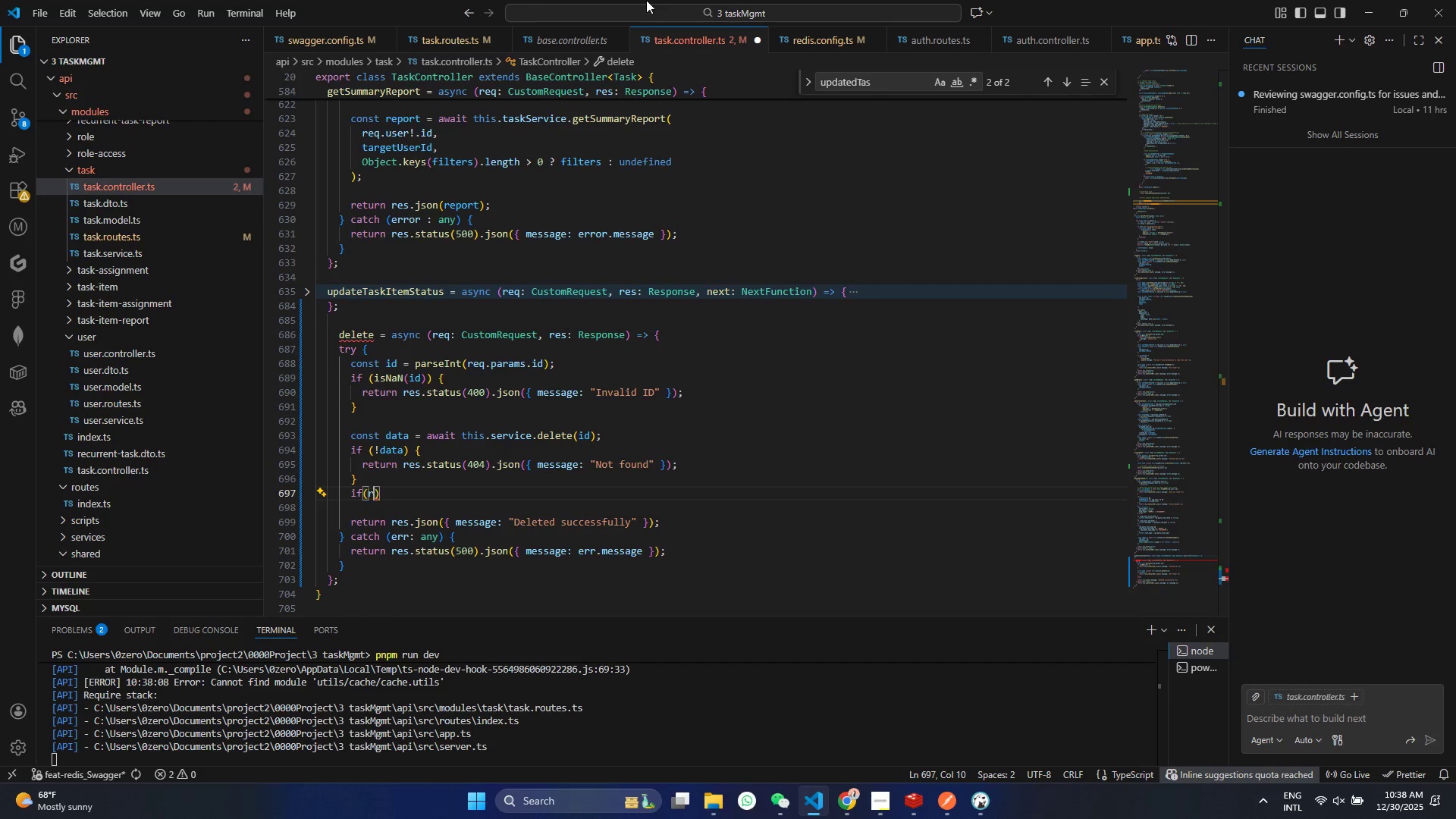 
key(Enter)
 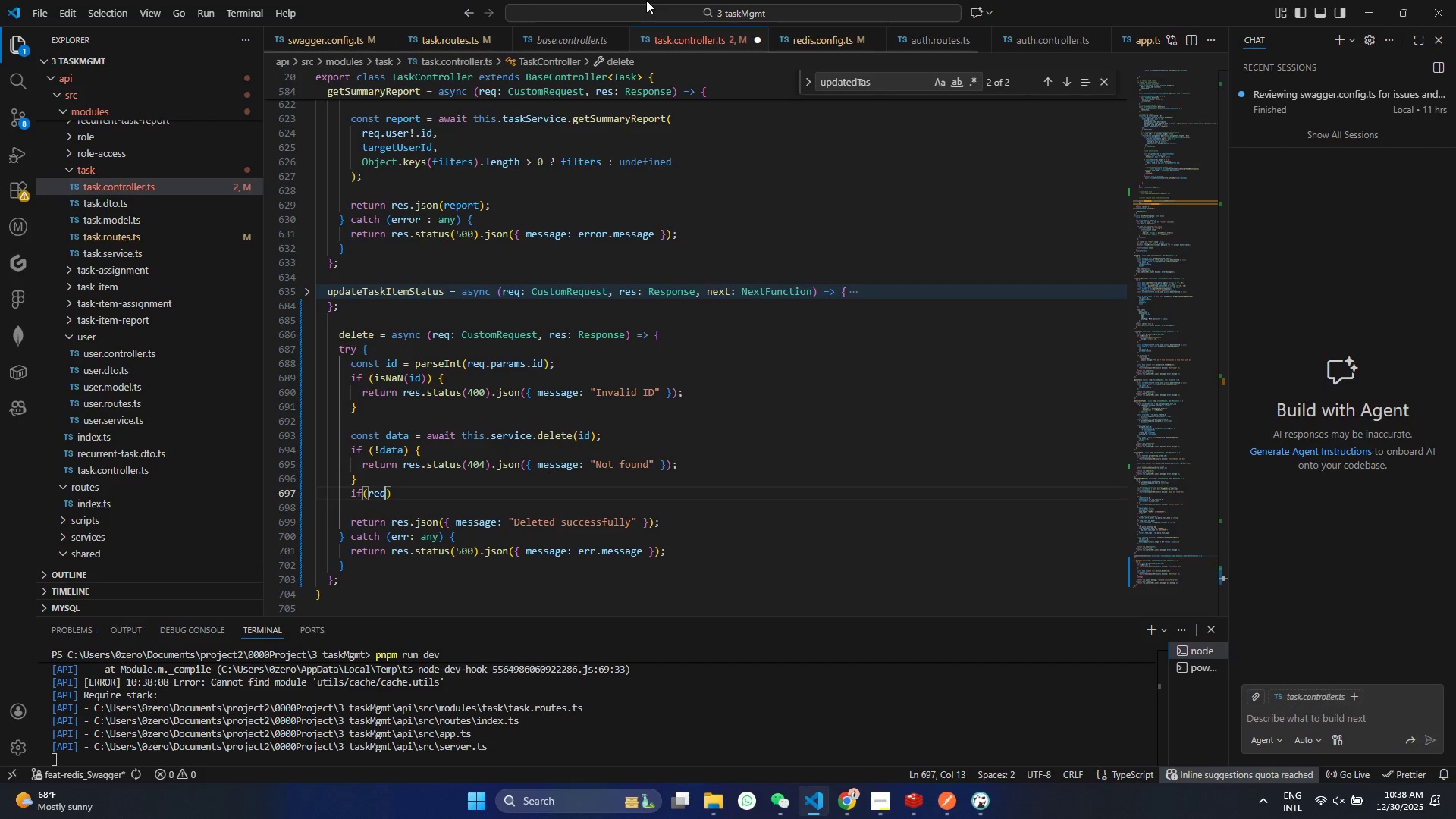 
type(.us)
 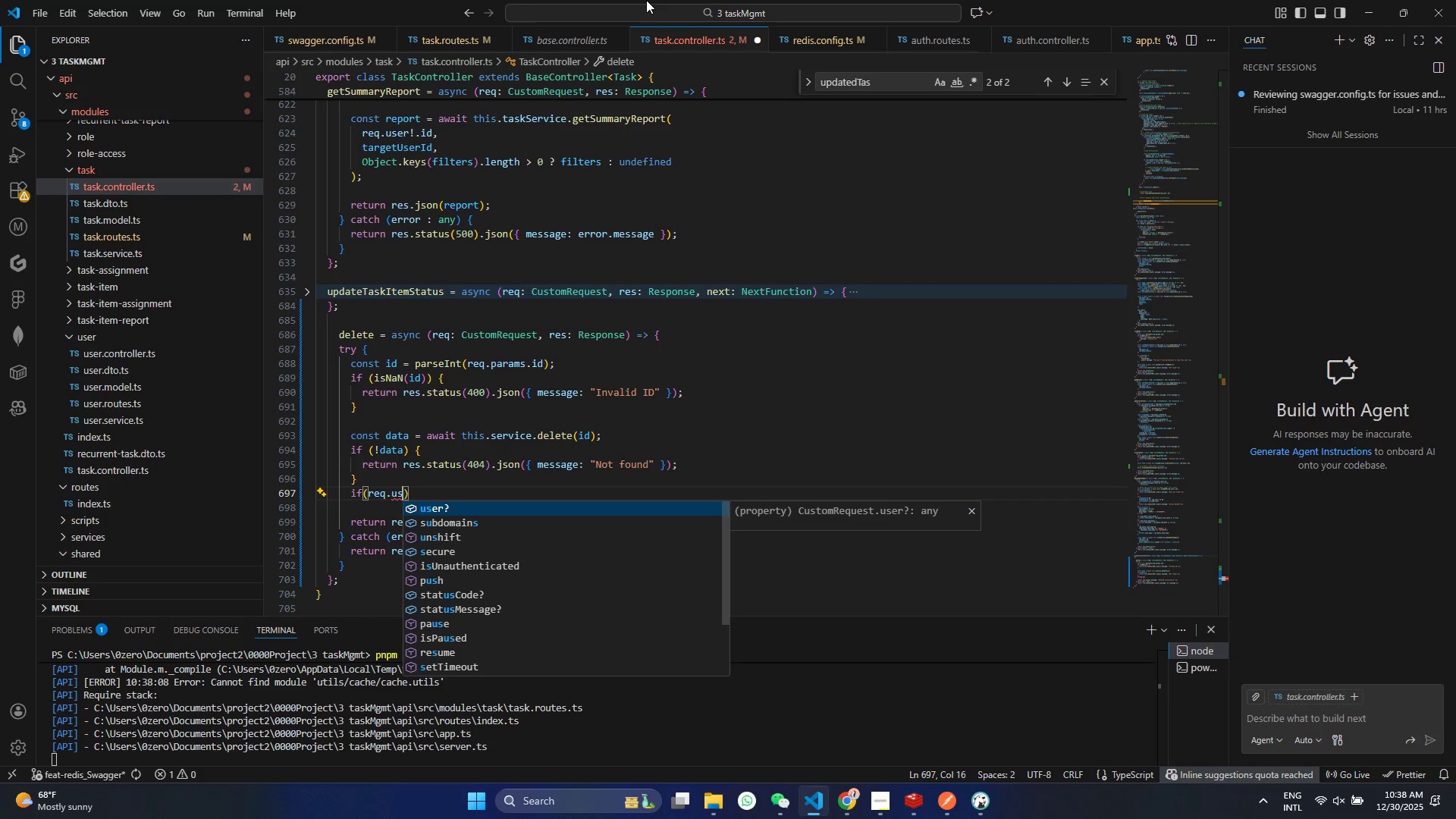 
key(Enter)
 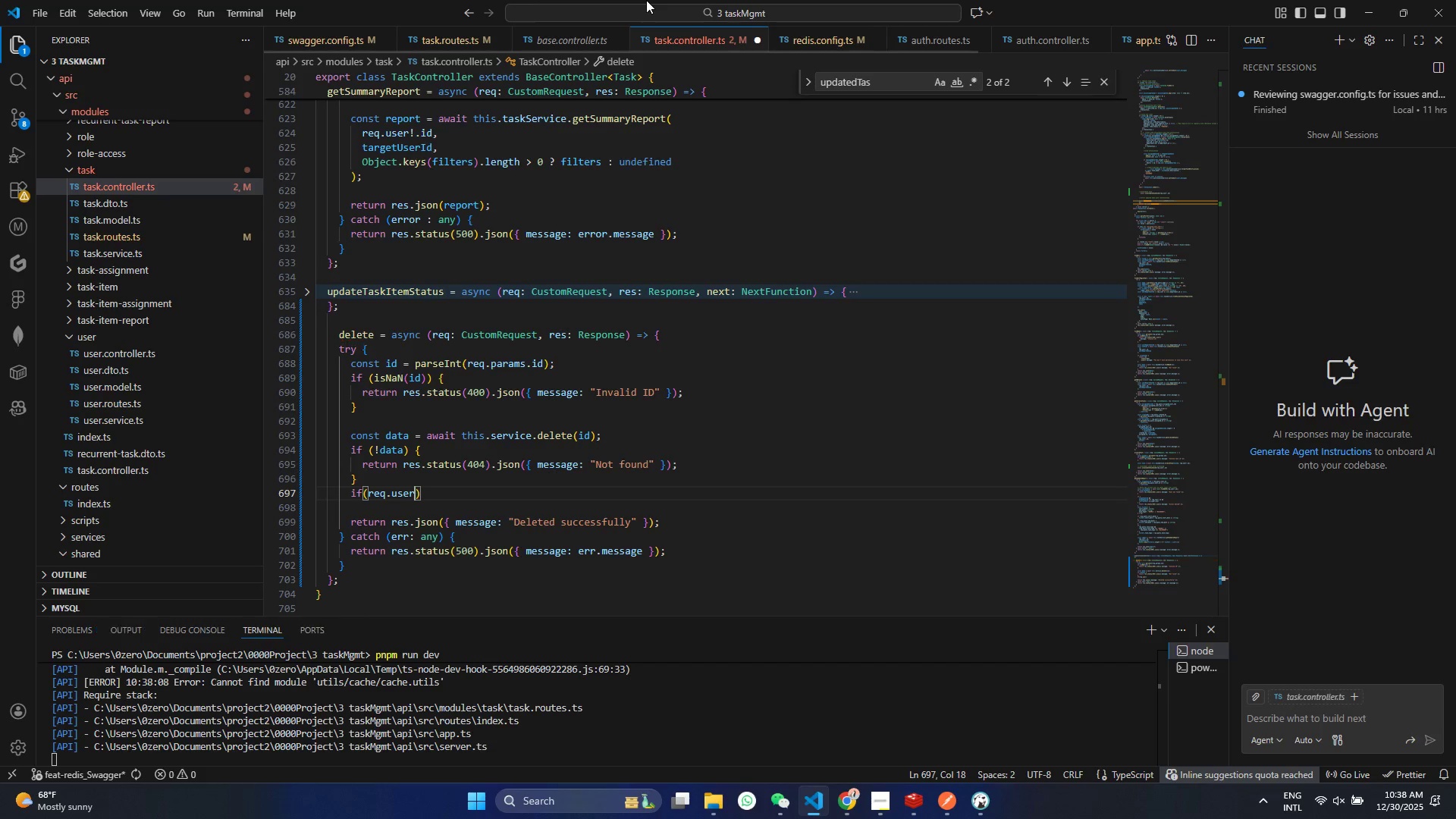 
type(!.id)
 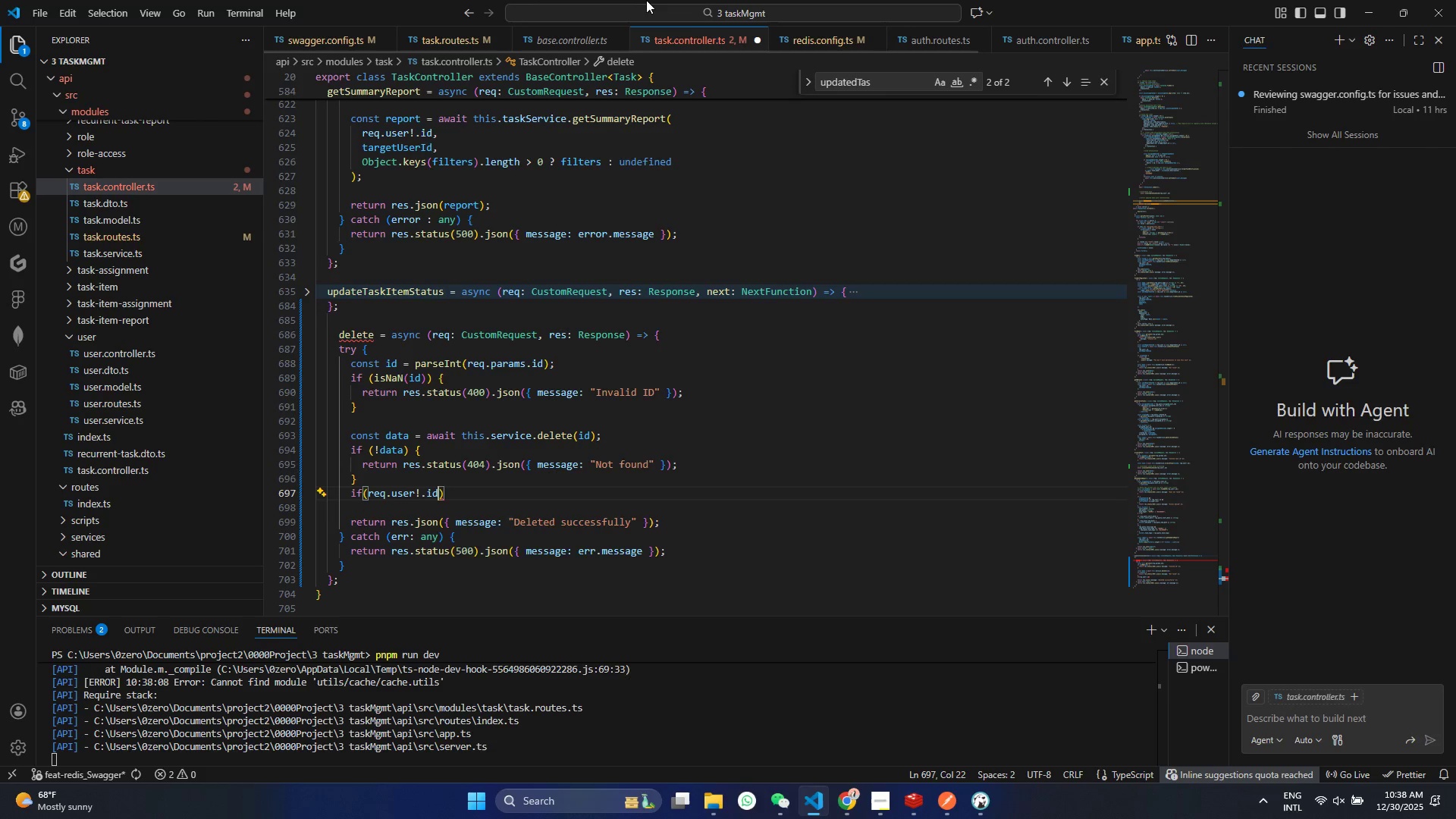 
key(Control+ControlLeft)
 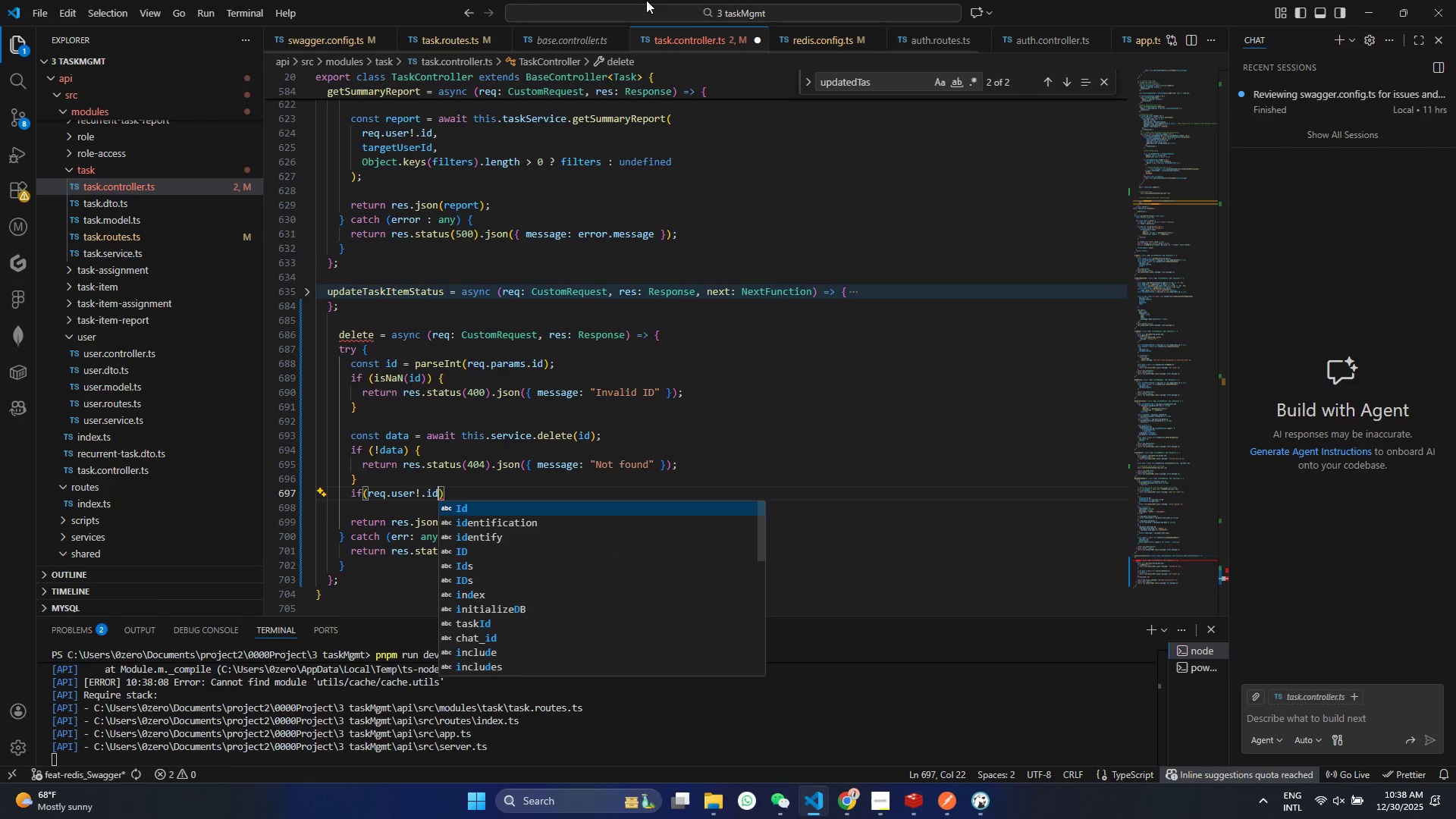 
key(Control+S)
 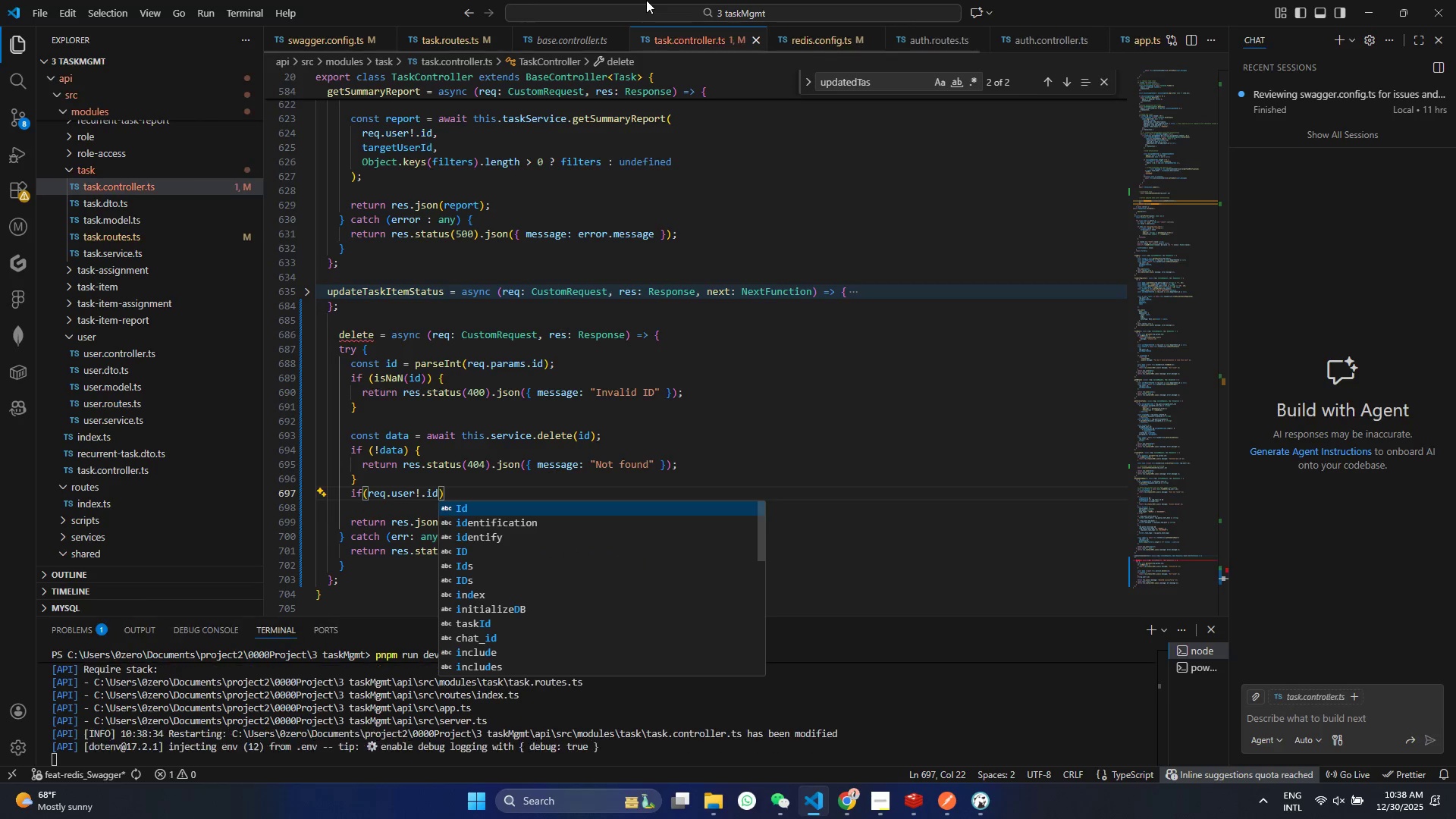 
key(Shift+BracketLeft)
 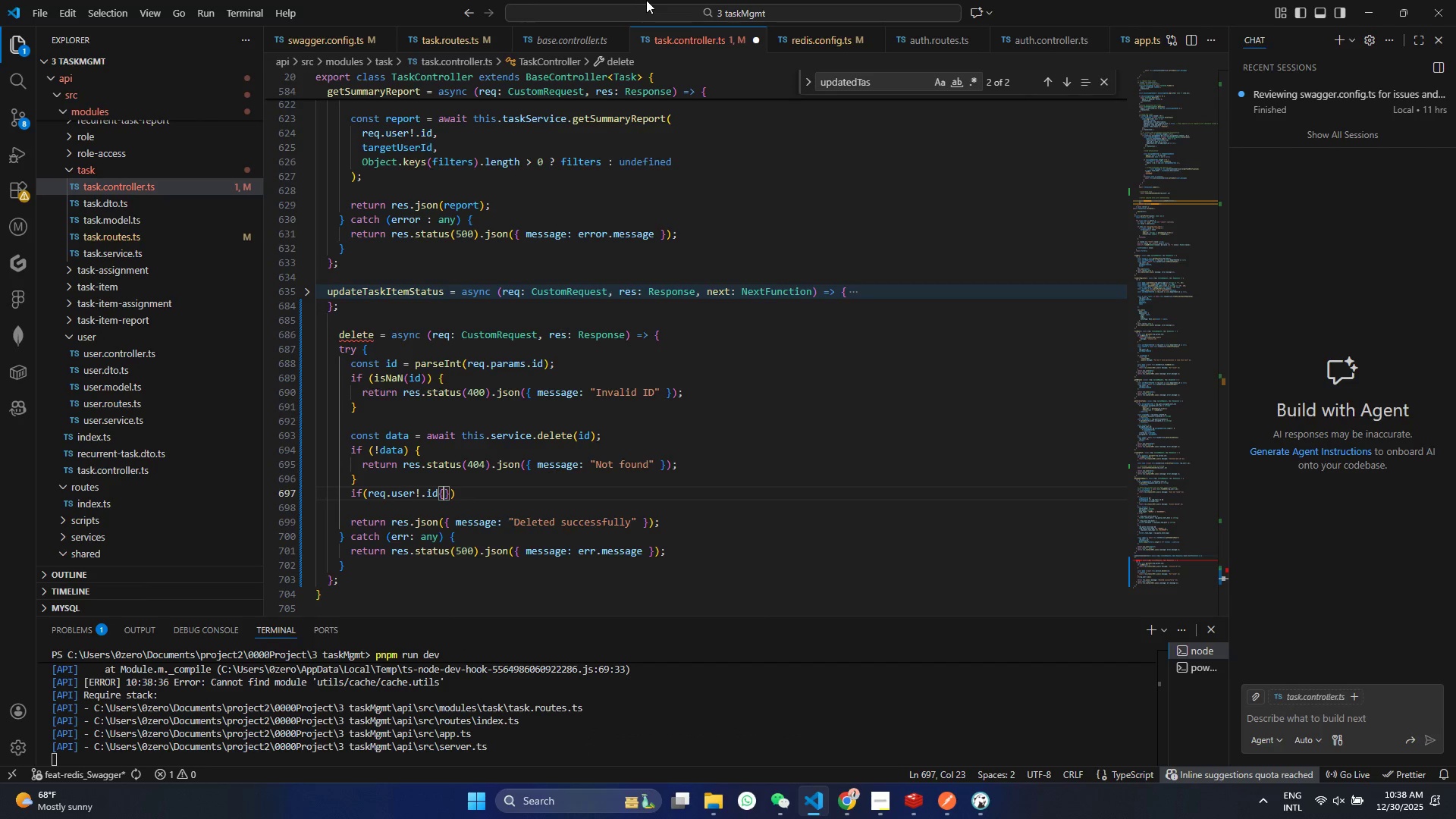 
key(Enter)
 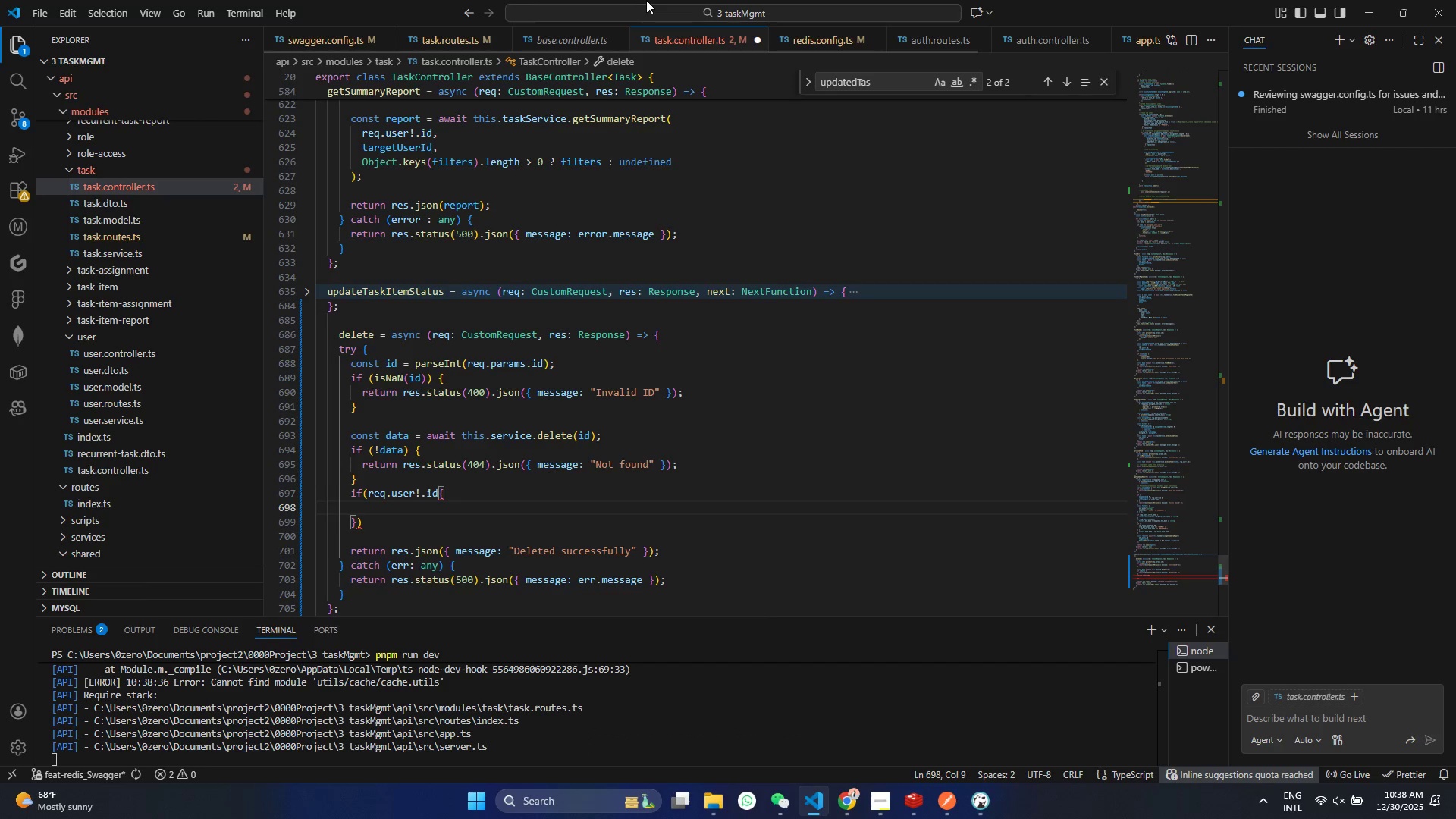 
key(Control+ControlLeft)
 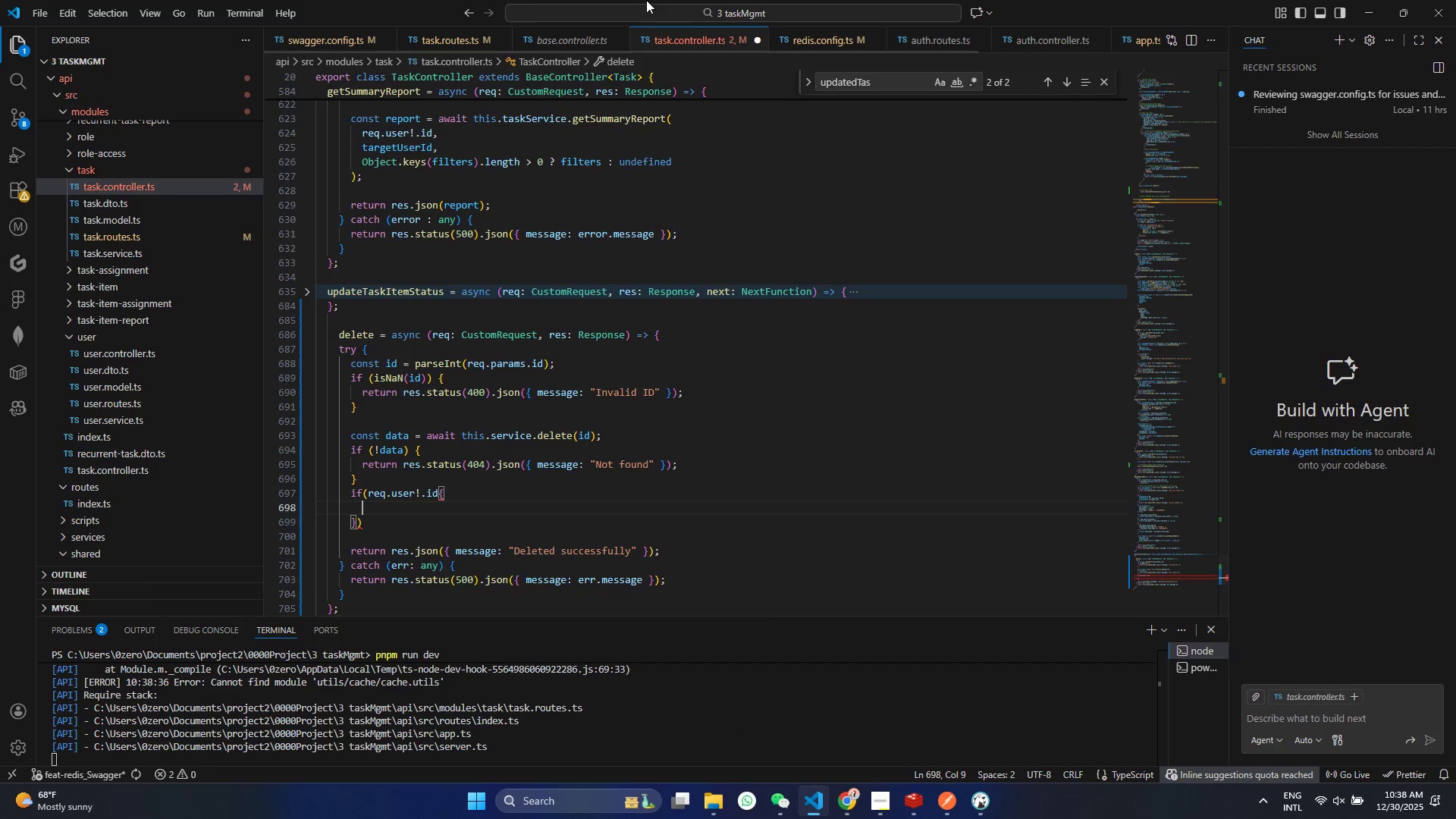 
key(Control+Z)
 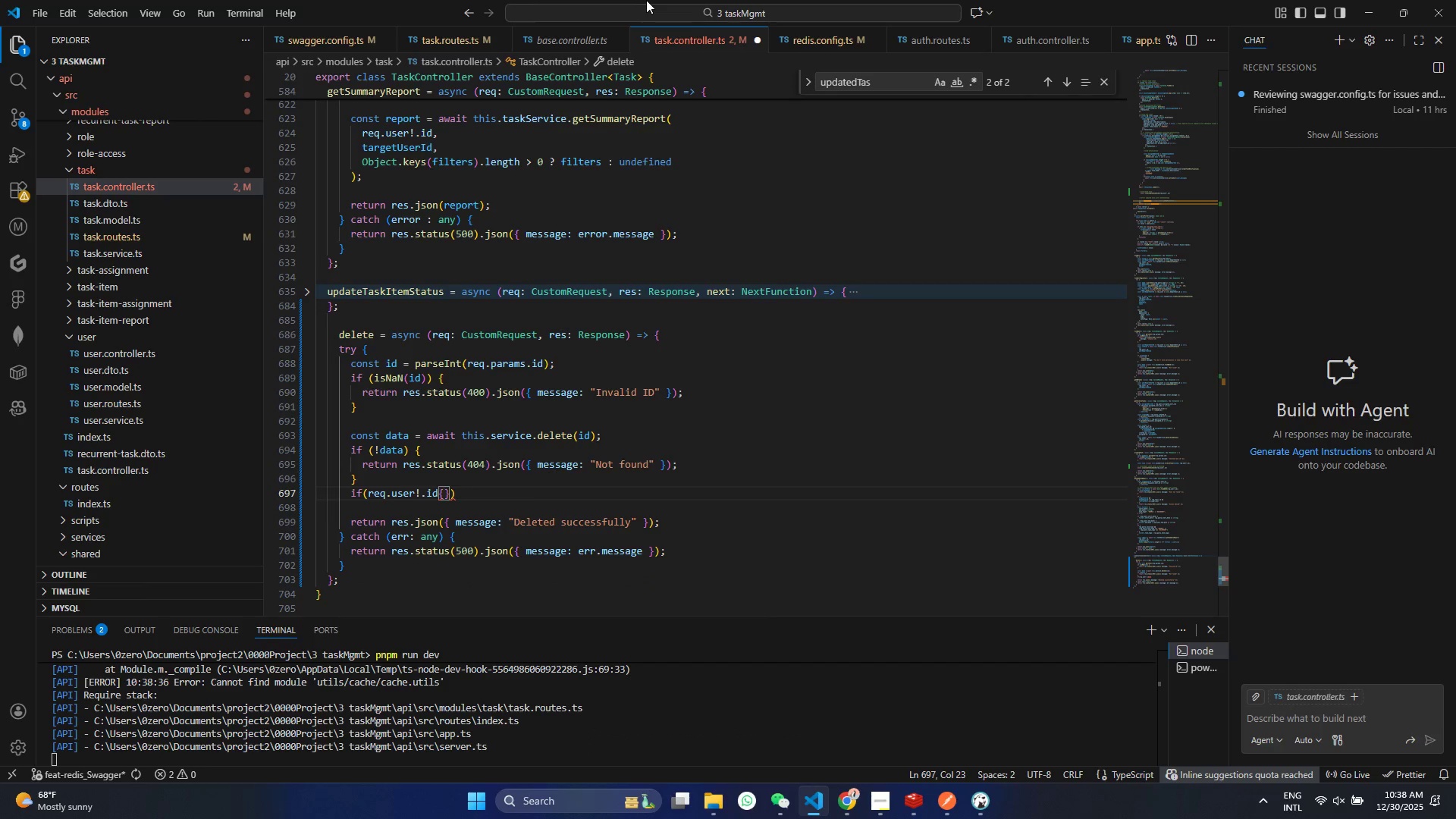 
key(Control+ControlLeft)
 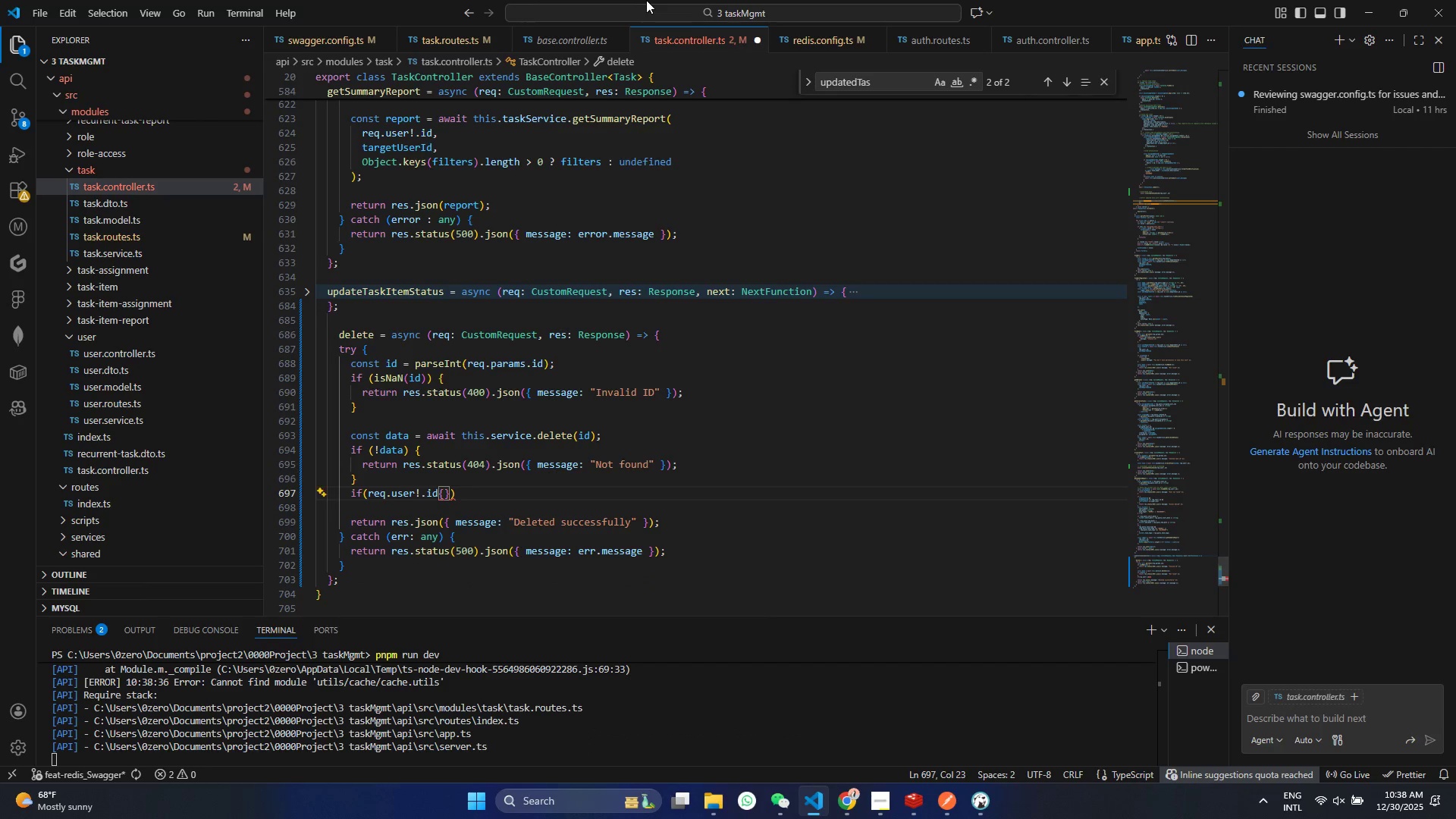 
key(Control+Z)
 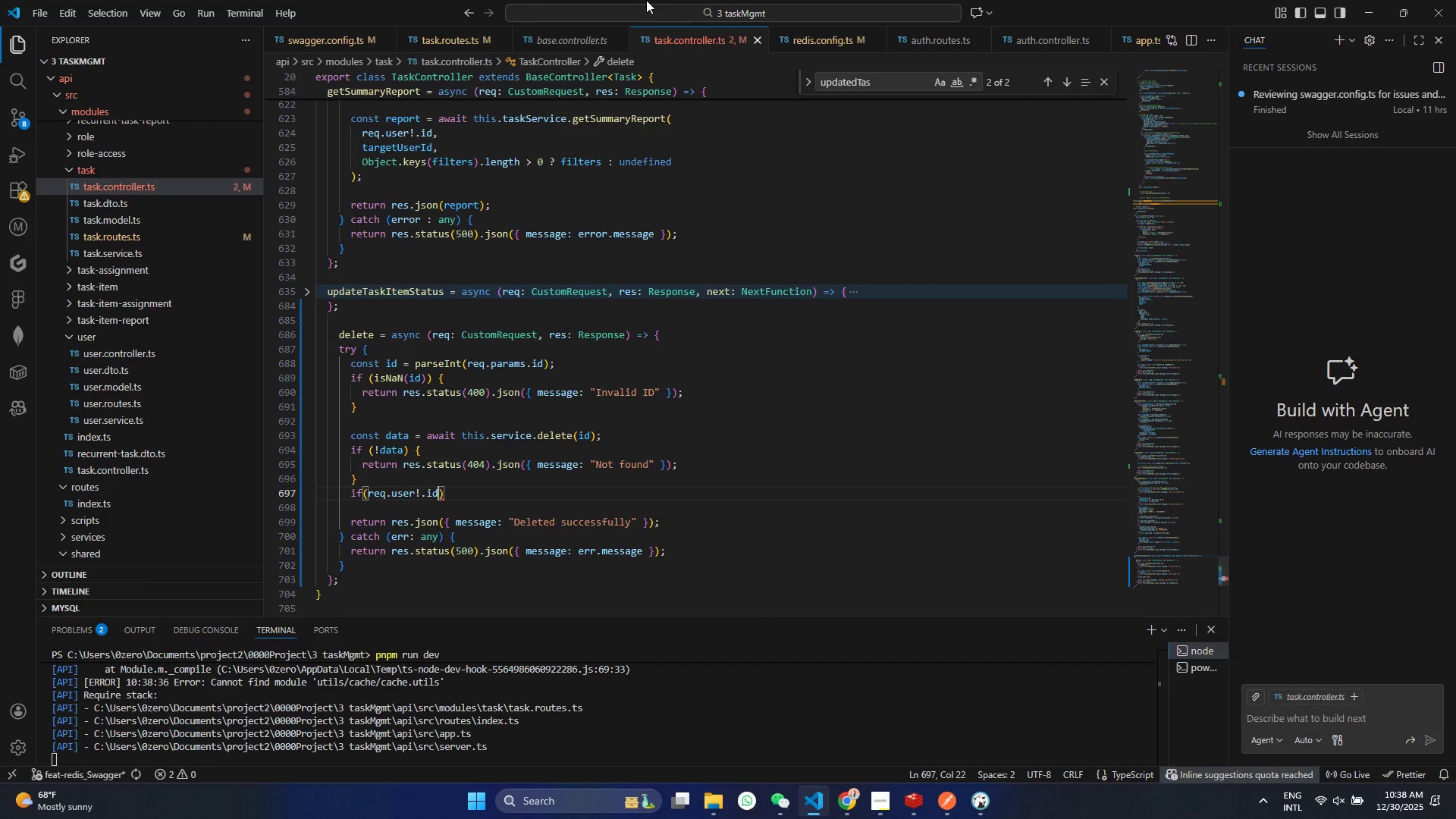 
key(ArrowRight)
 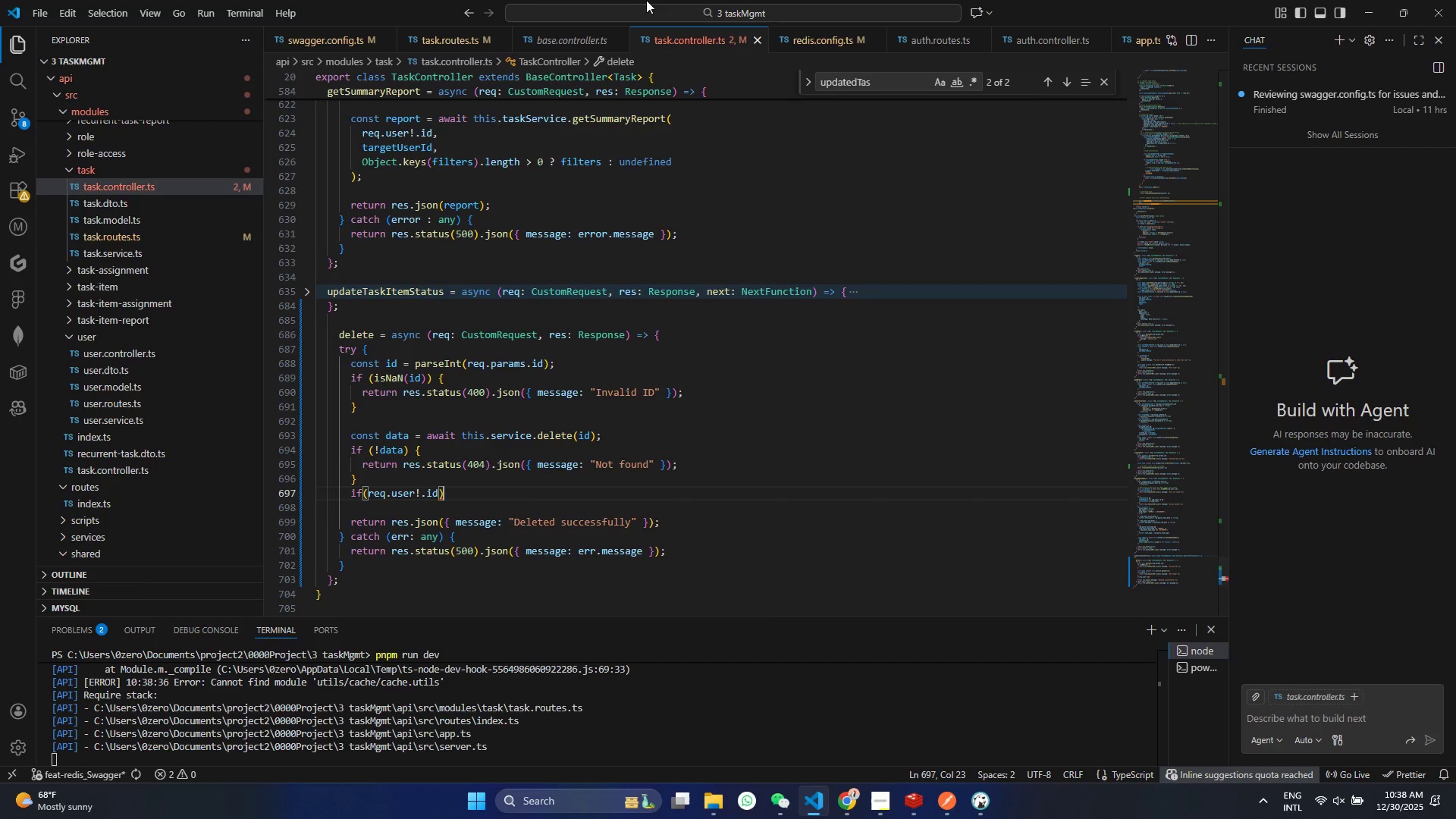 
key(Shift+BracketLeft)
 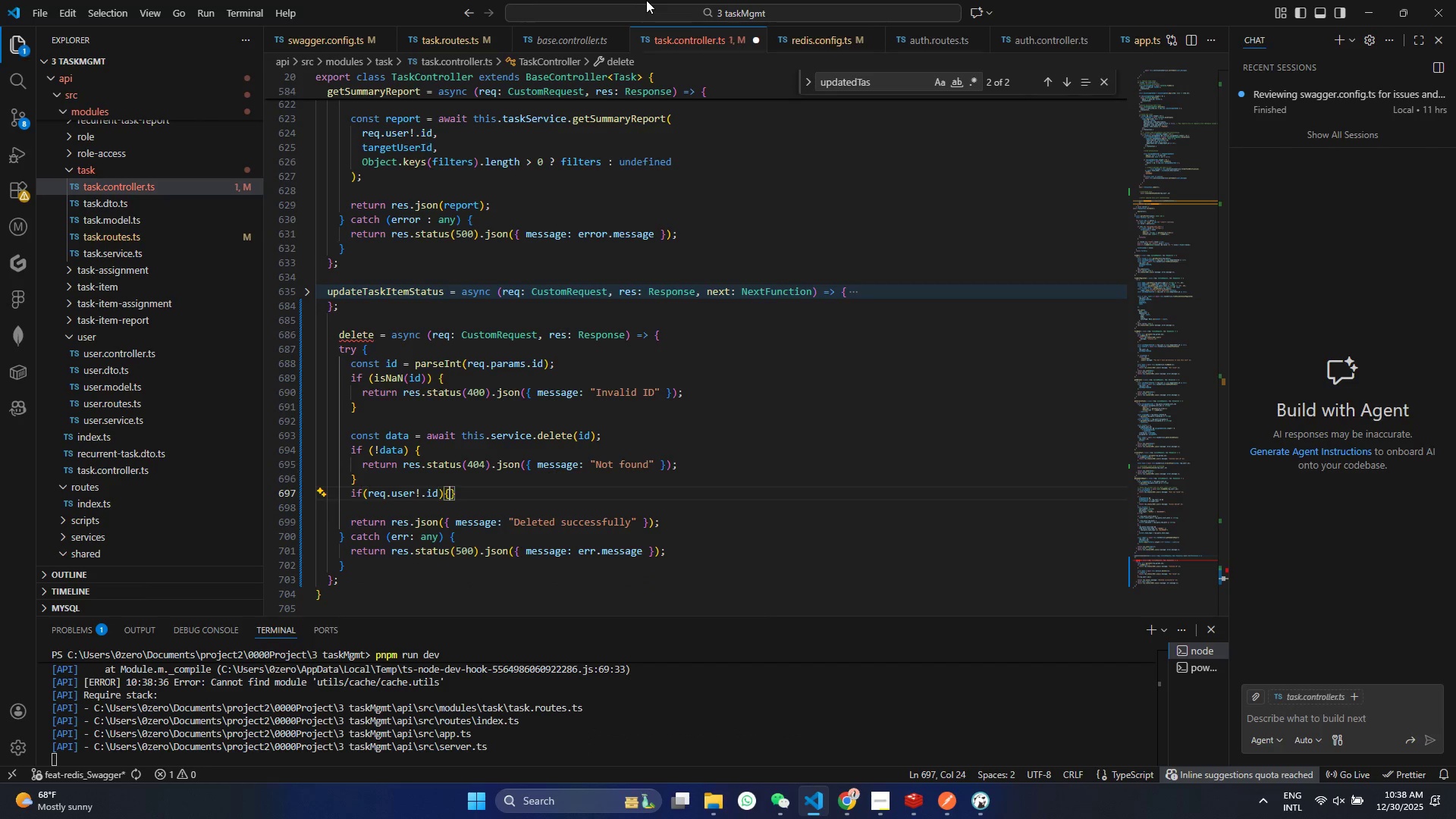 
key(Enter)
 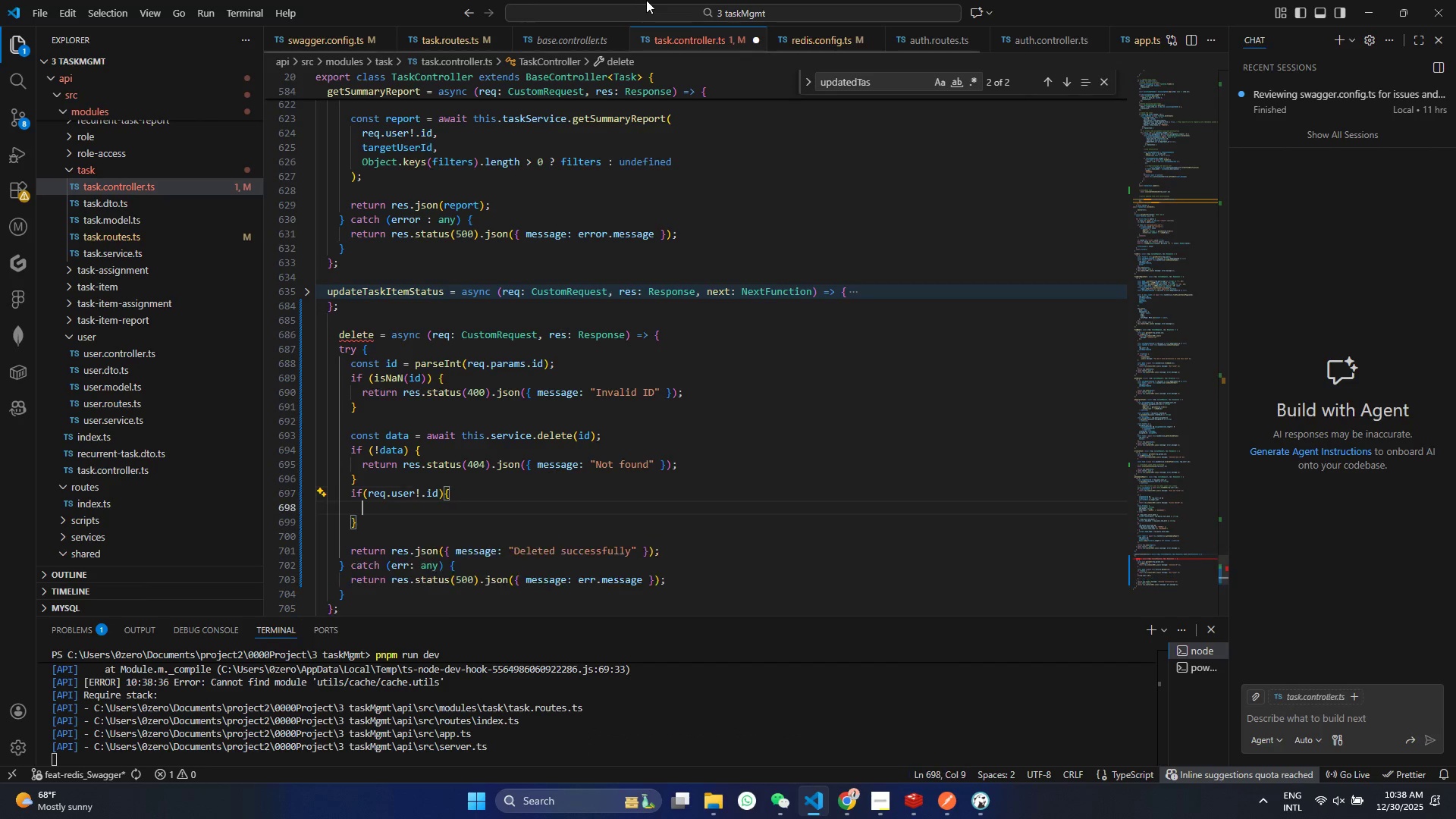 
key(Control+S)
 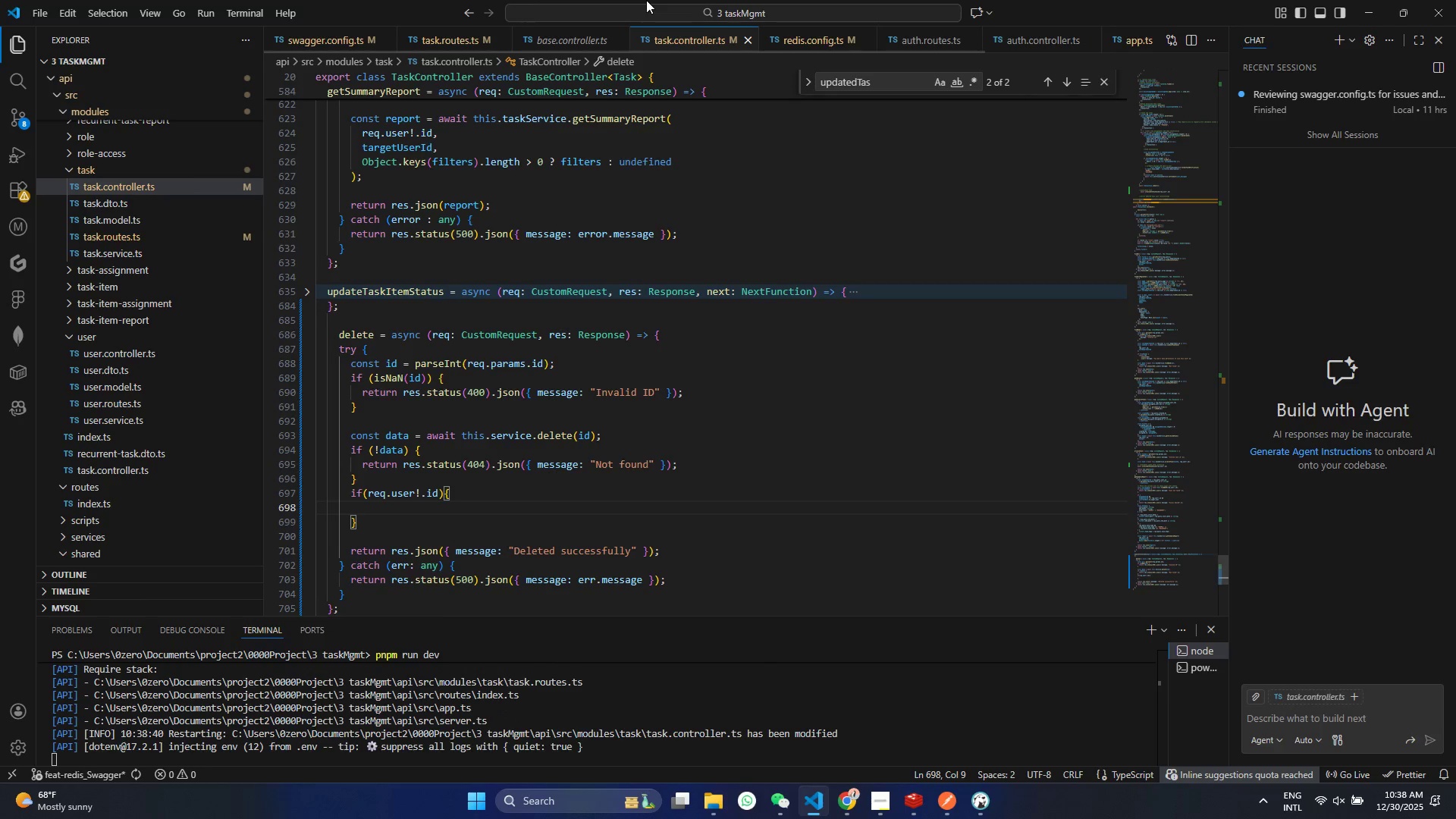 
type(awa)
 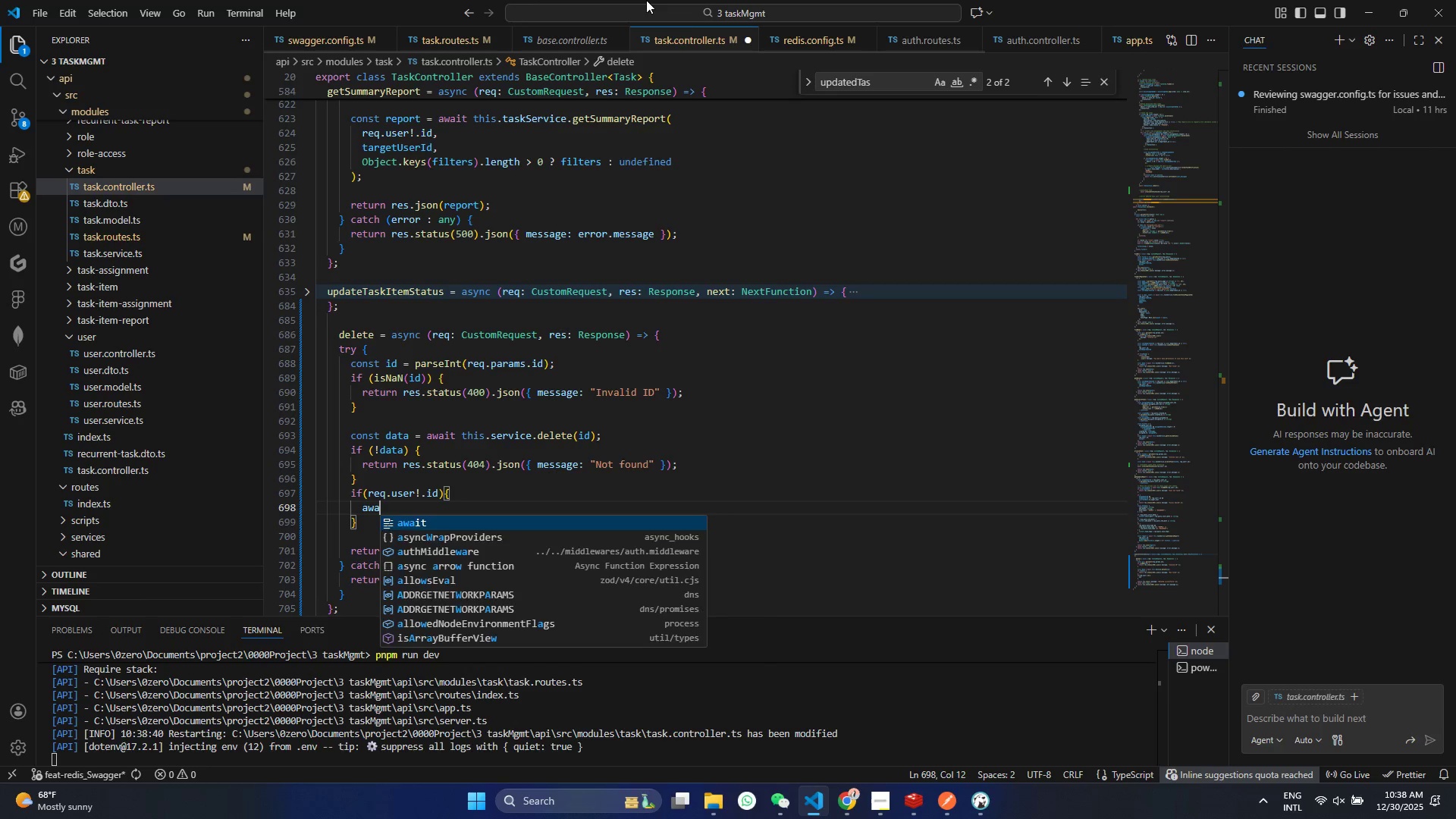 
key(Enter)
 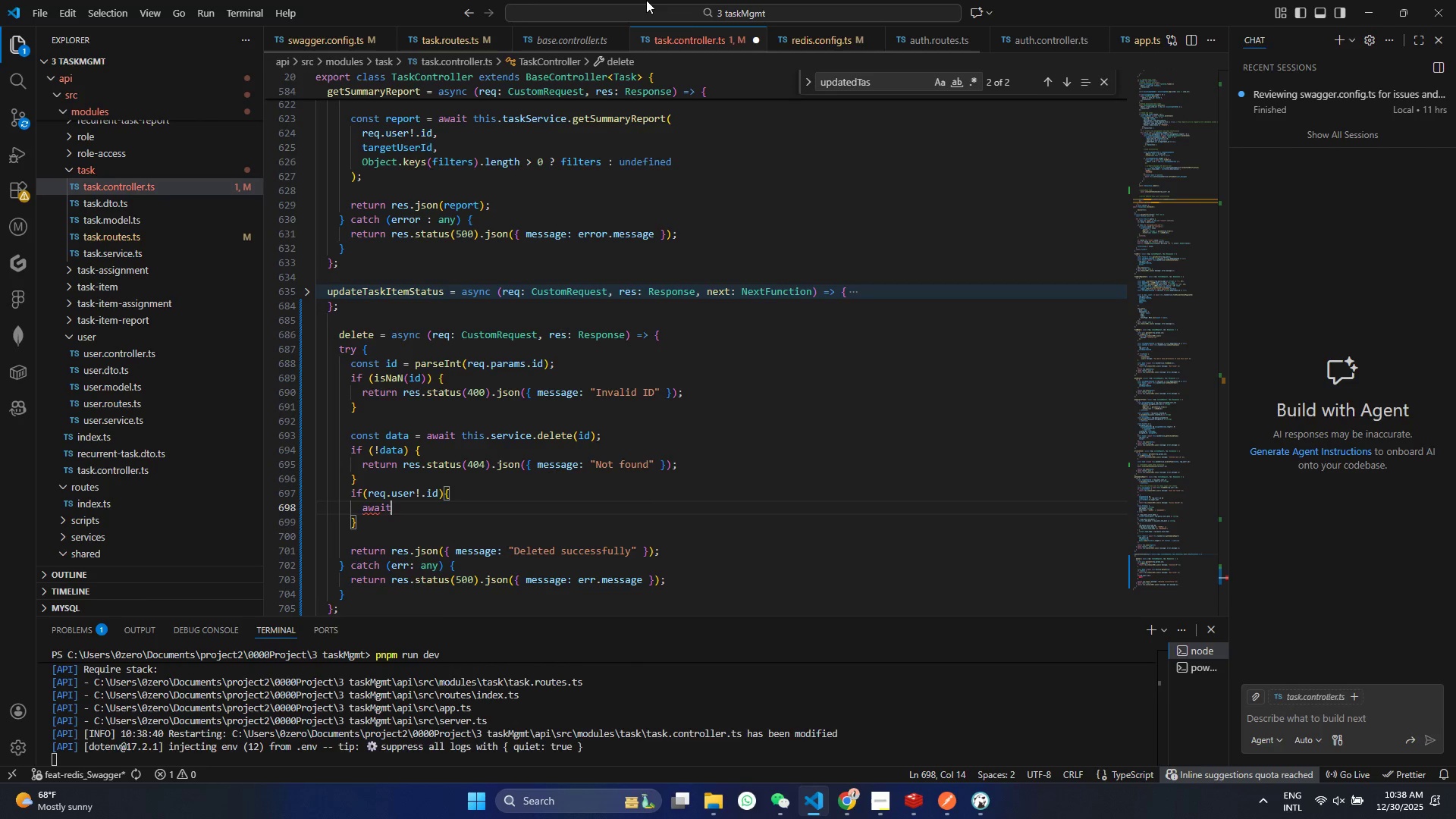 
key(Space)
 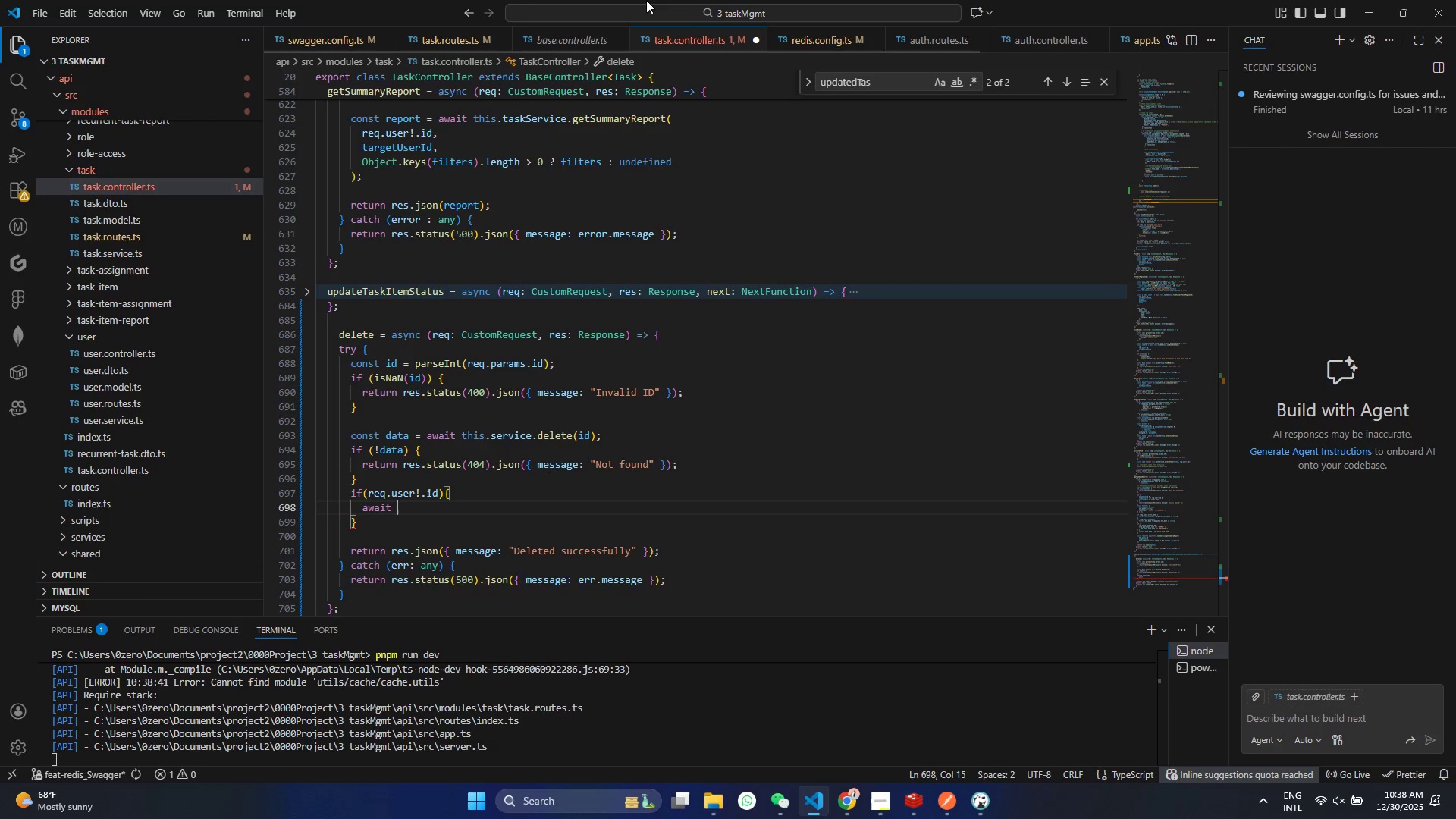 
key(I)
 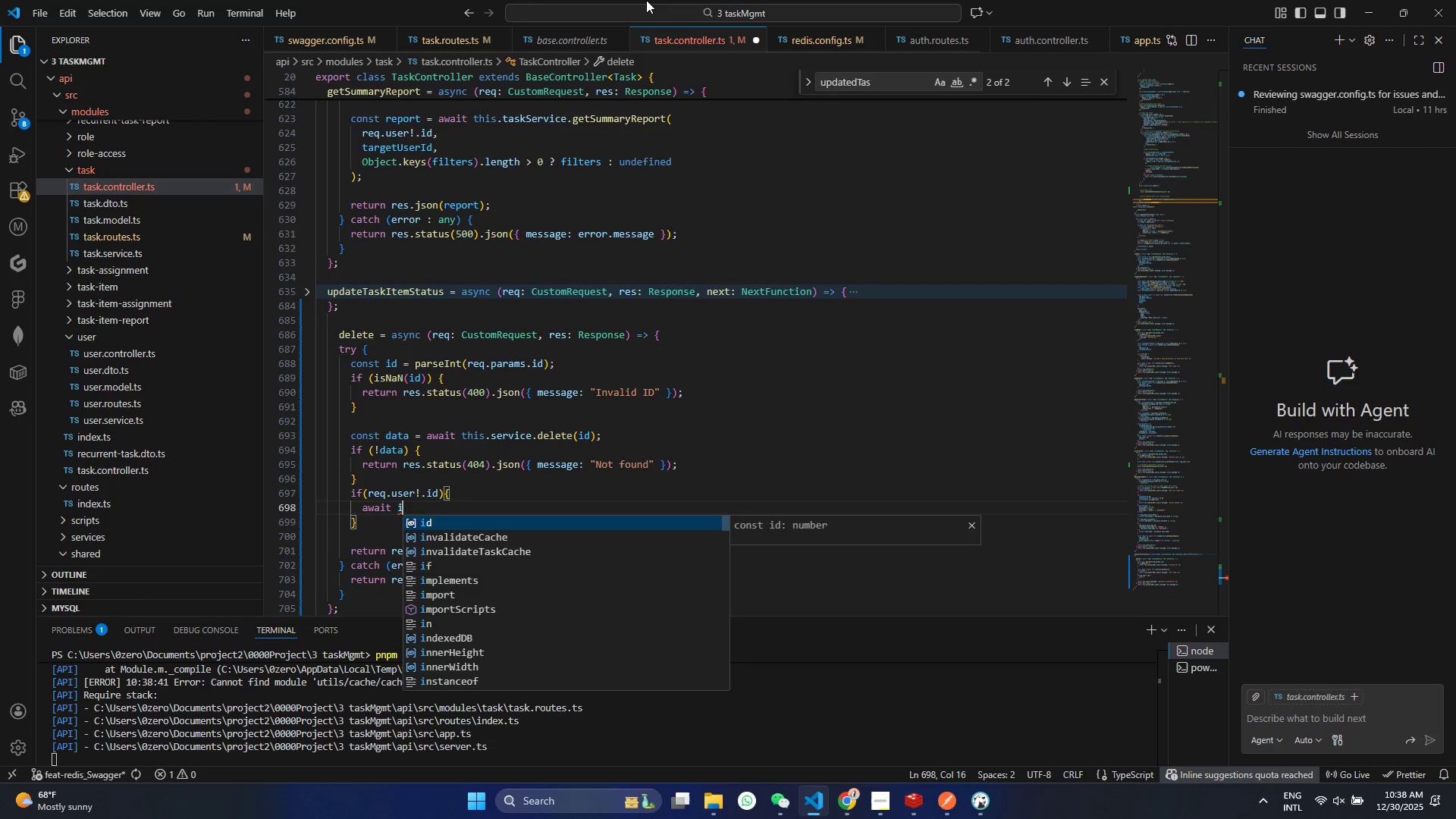 
key(Backspace)
 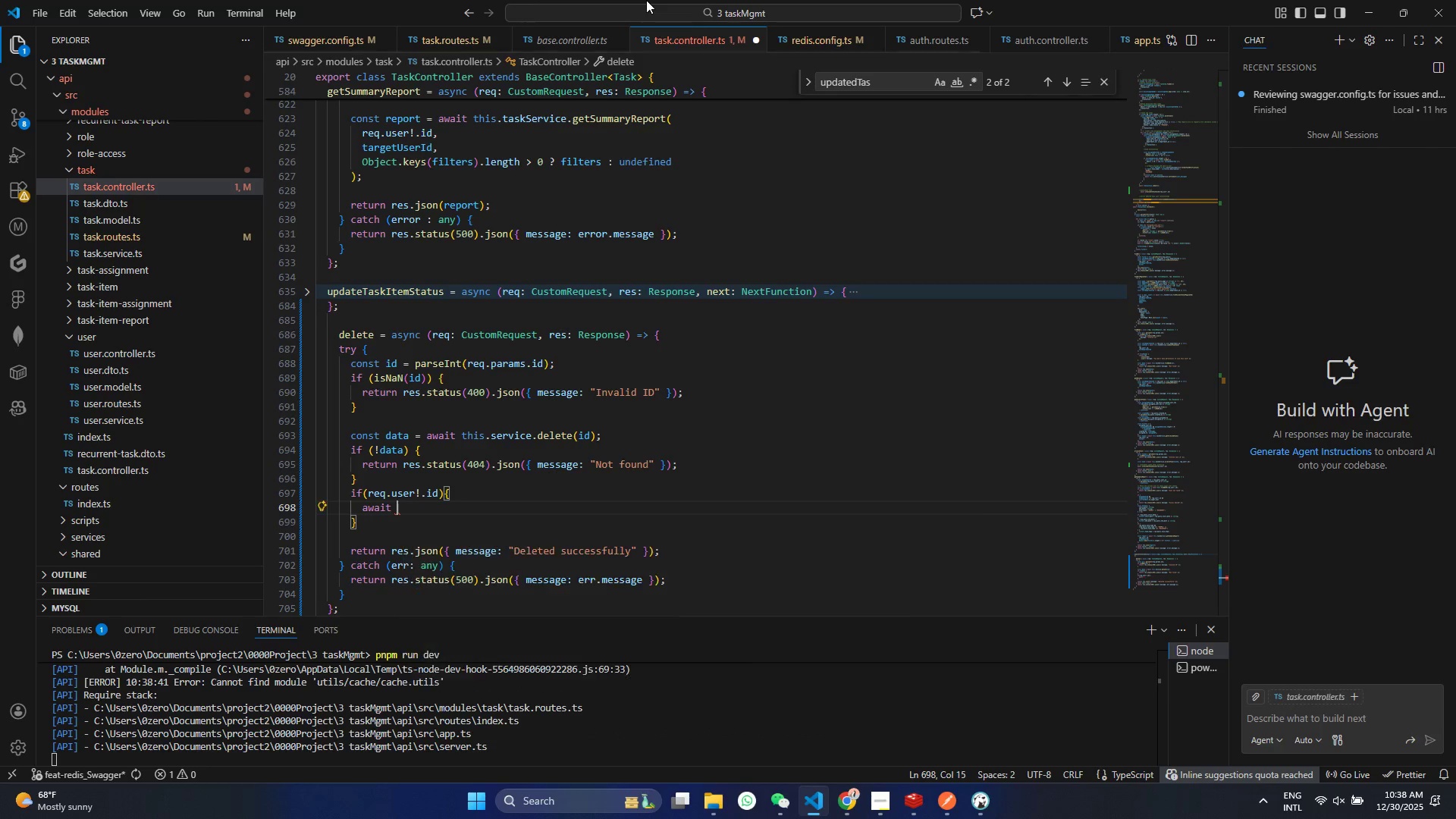 
key(Control+ControlLeft)
 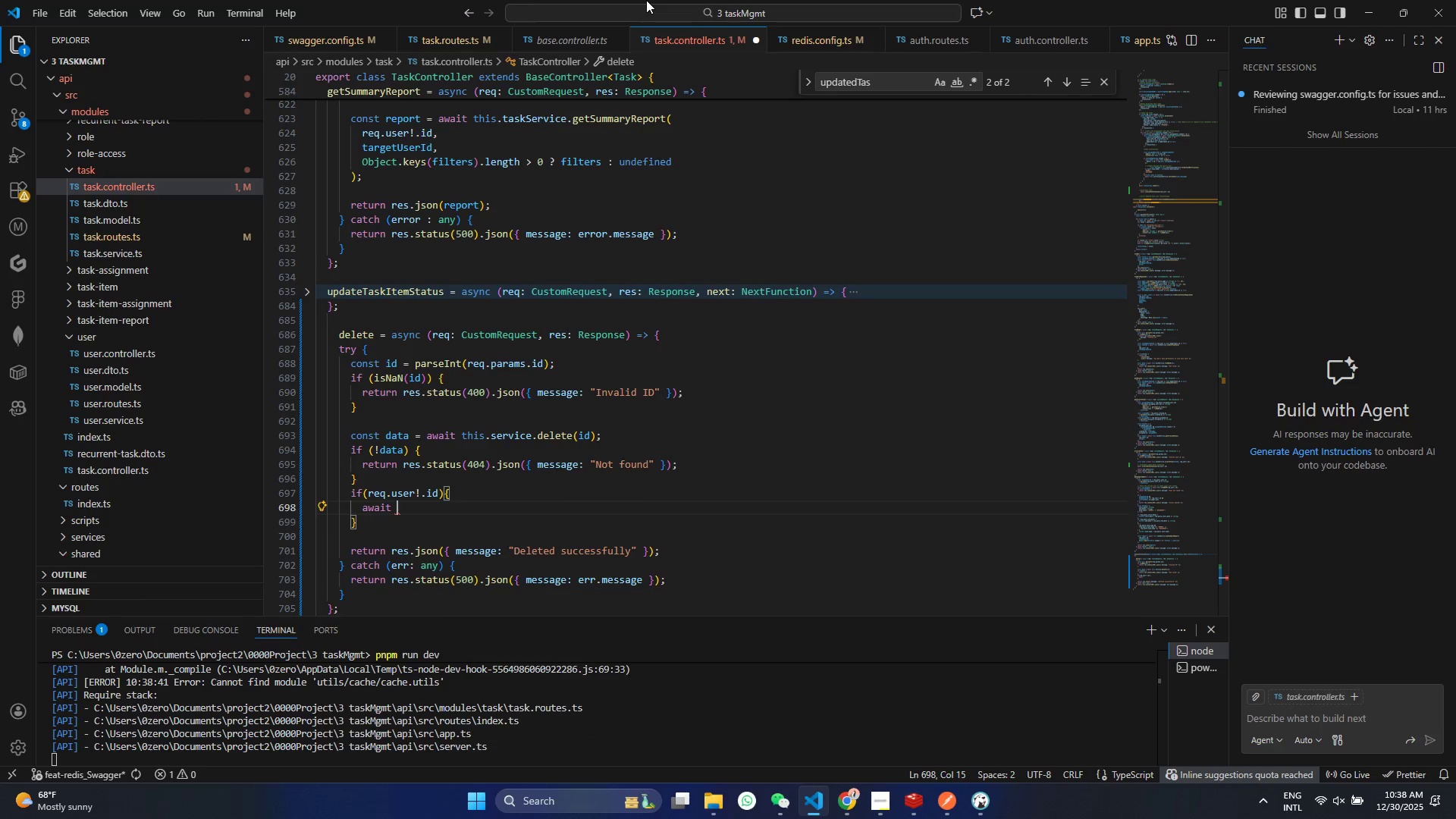 
key(Control+V)
 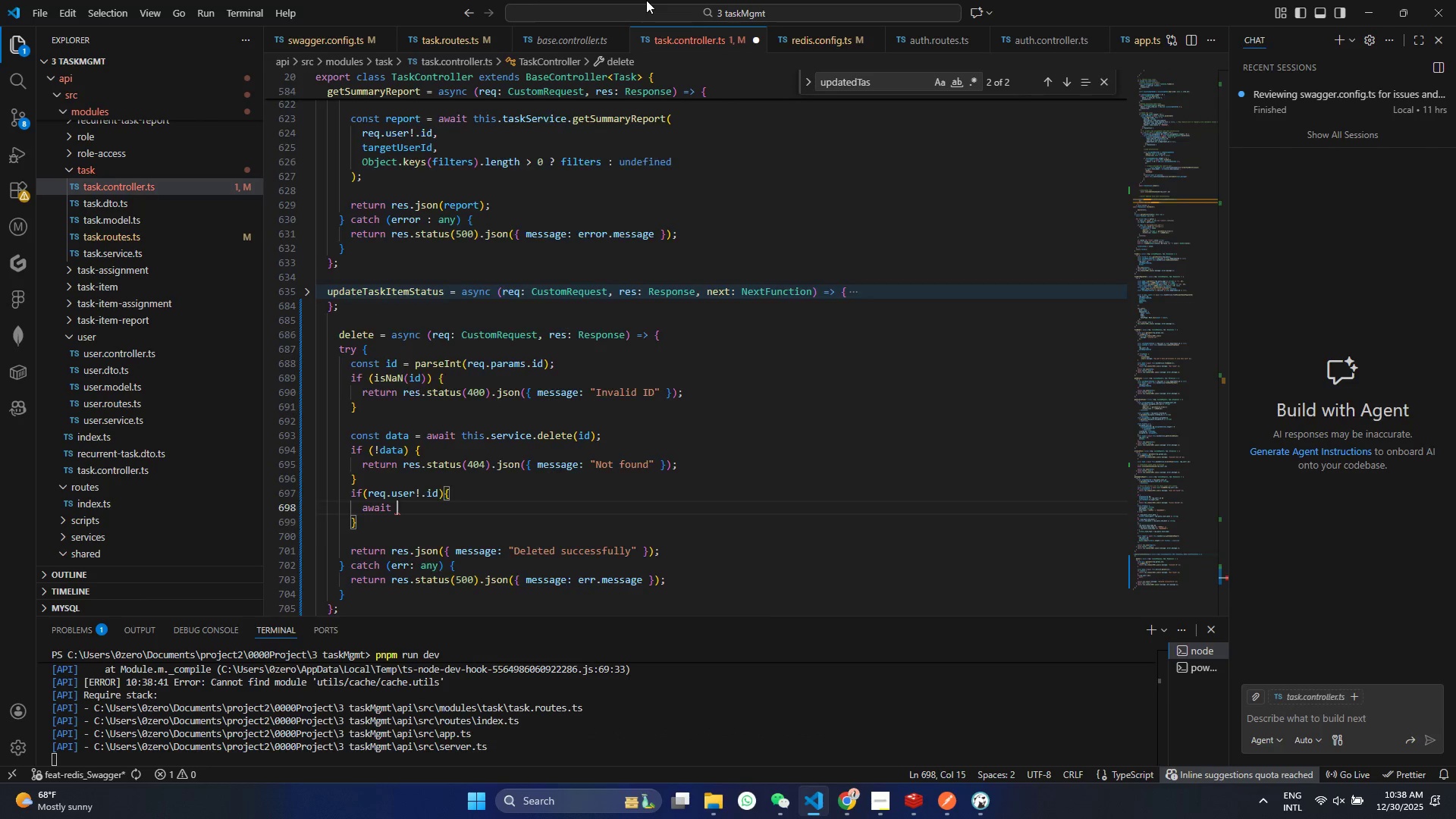 
key(Control+Z)
 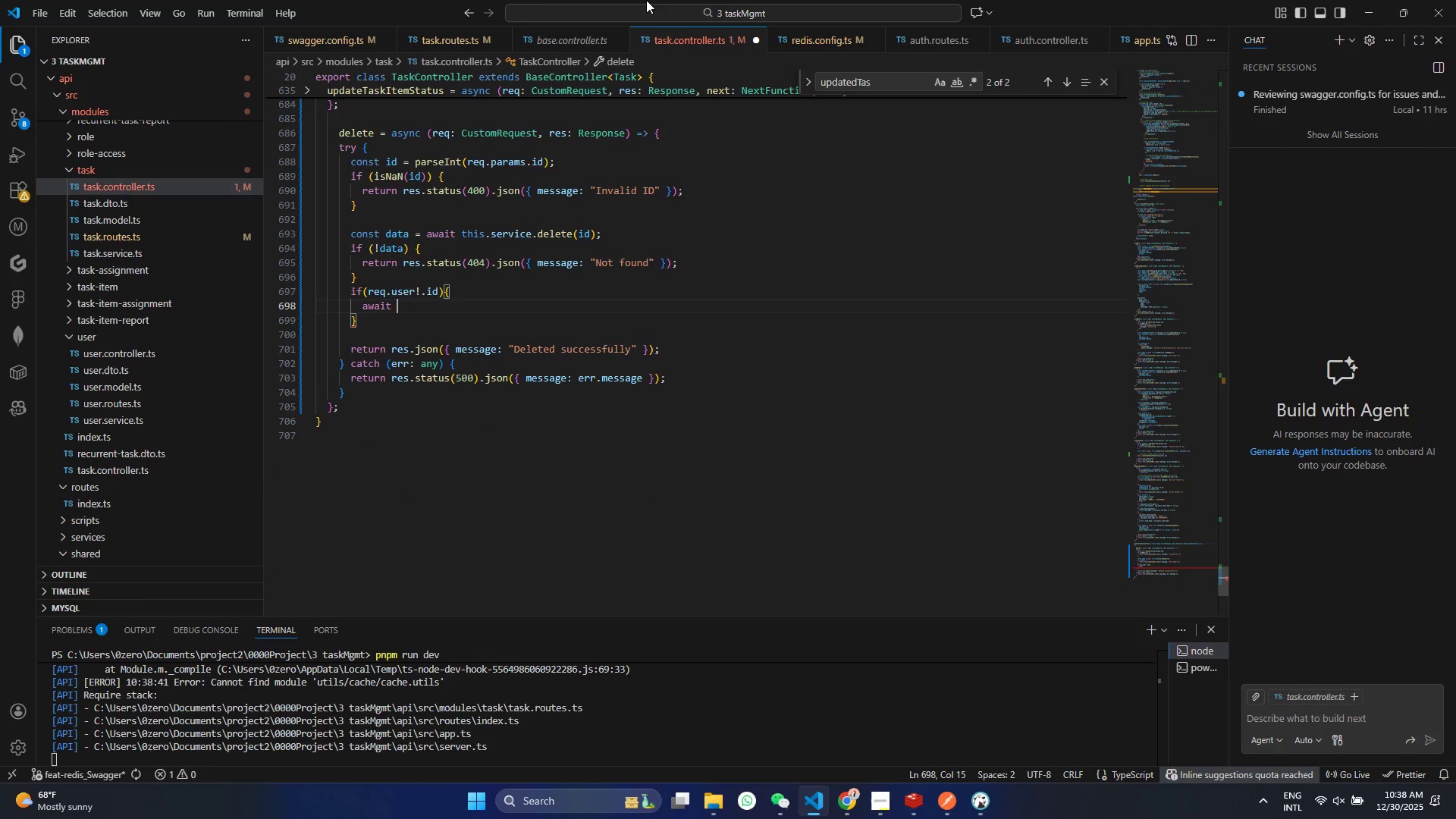 
key(Meta+MetaLeft)
 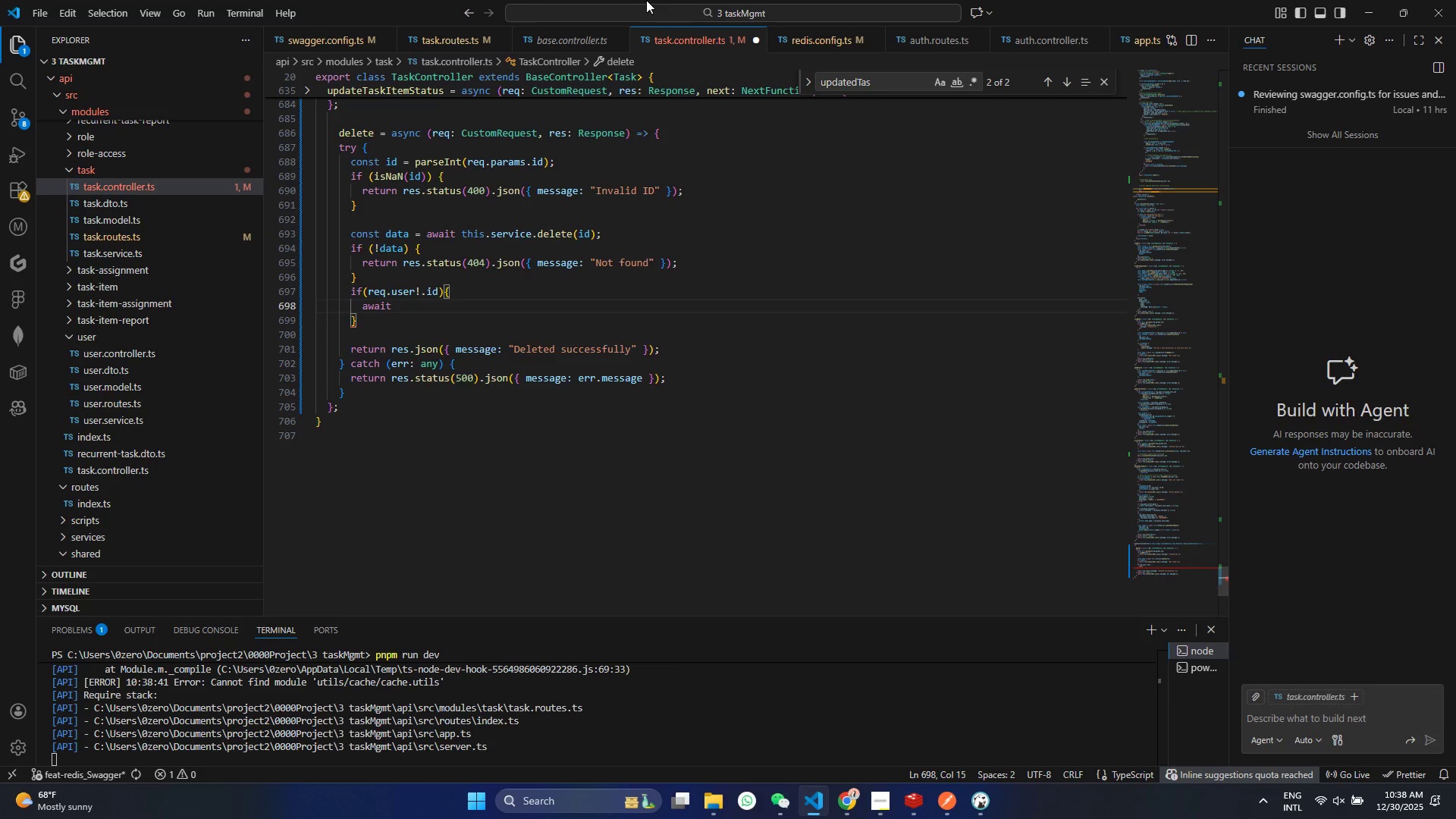 
key(Meta+V)
 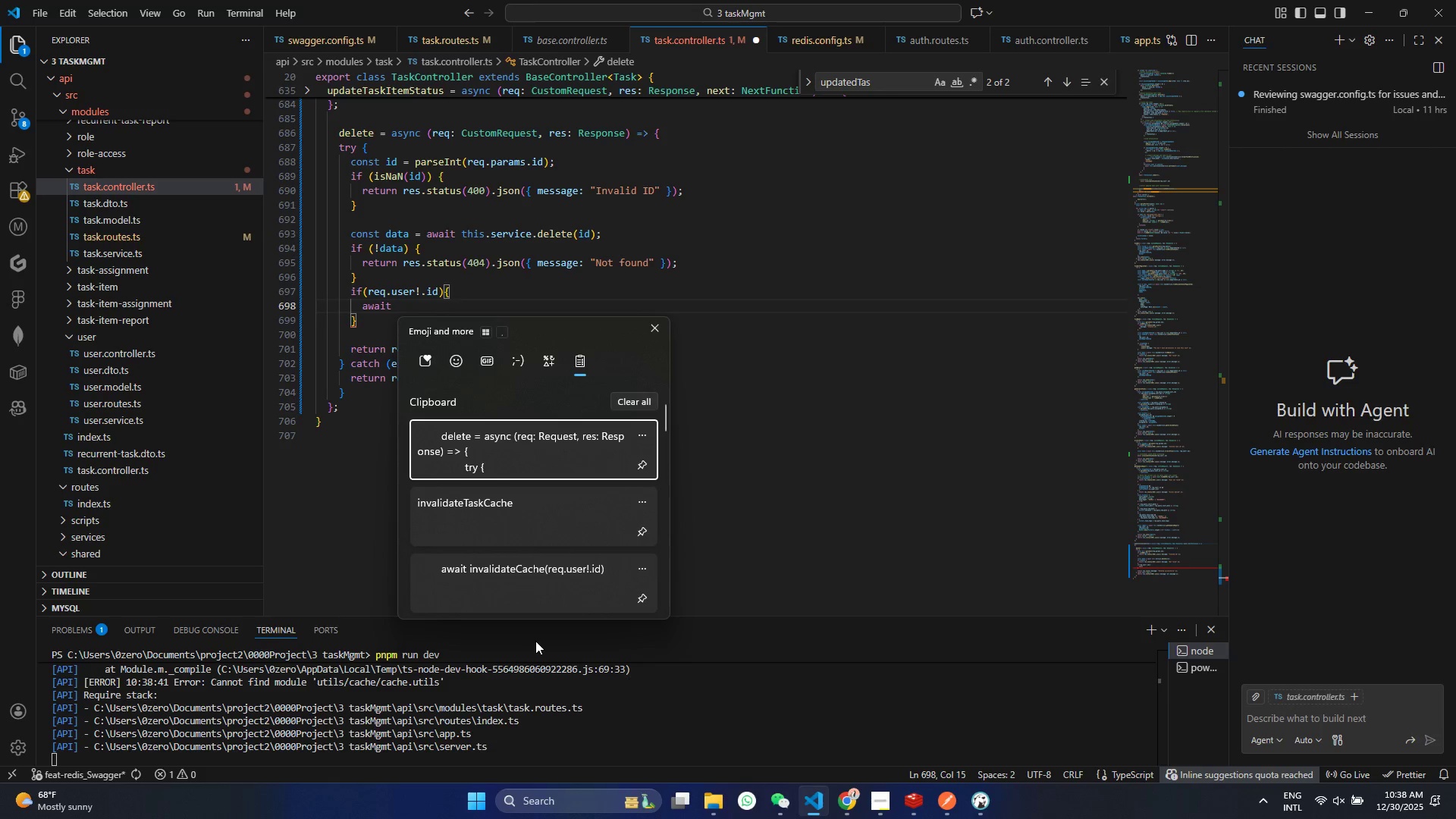 
left_click([526, 592])
 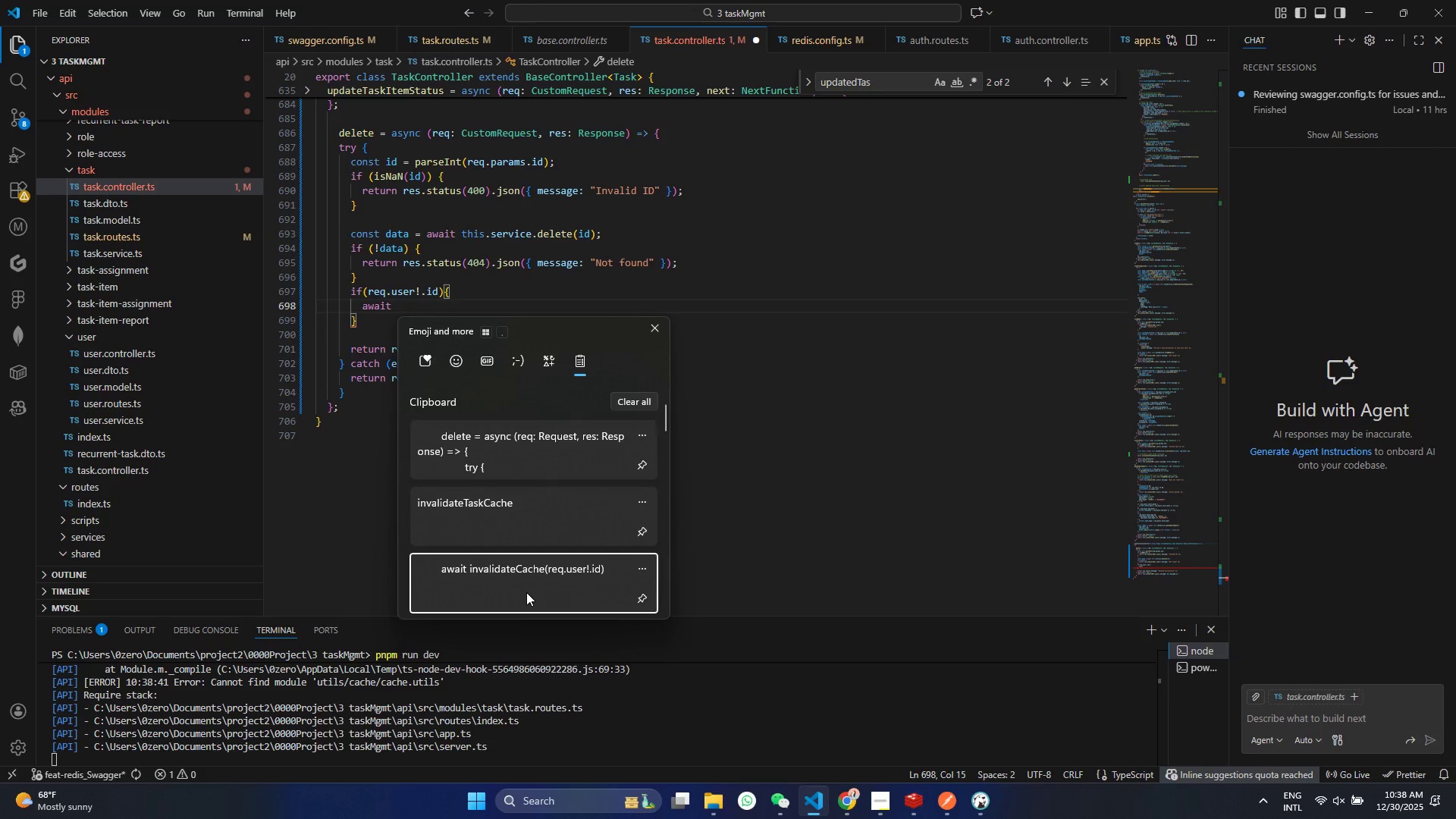 
key(Control+ControlLeft)
 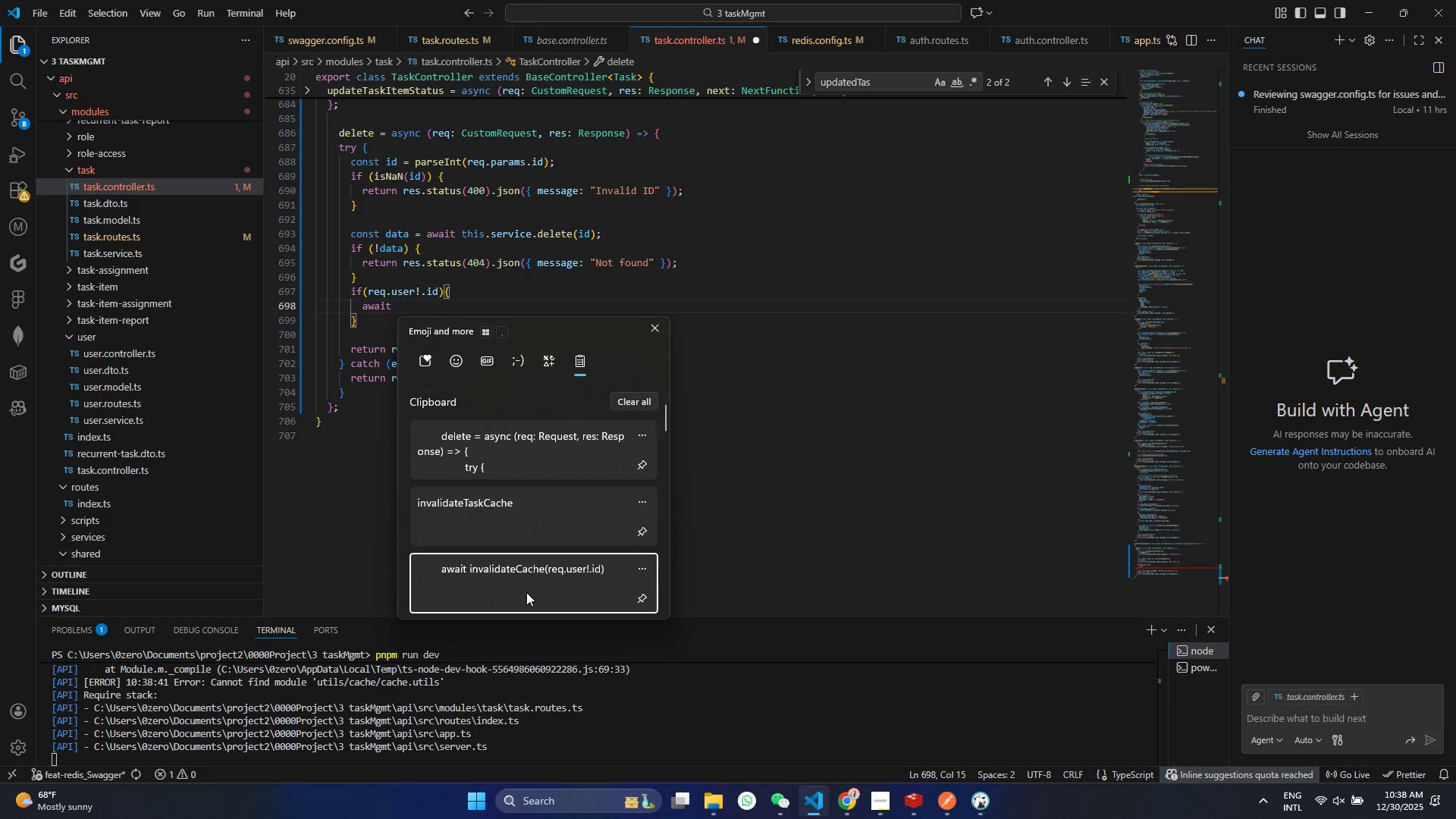 
key(Control+V)
 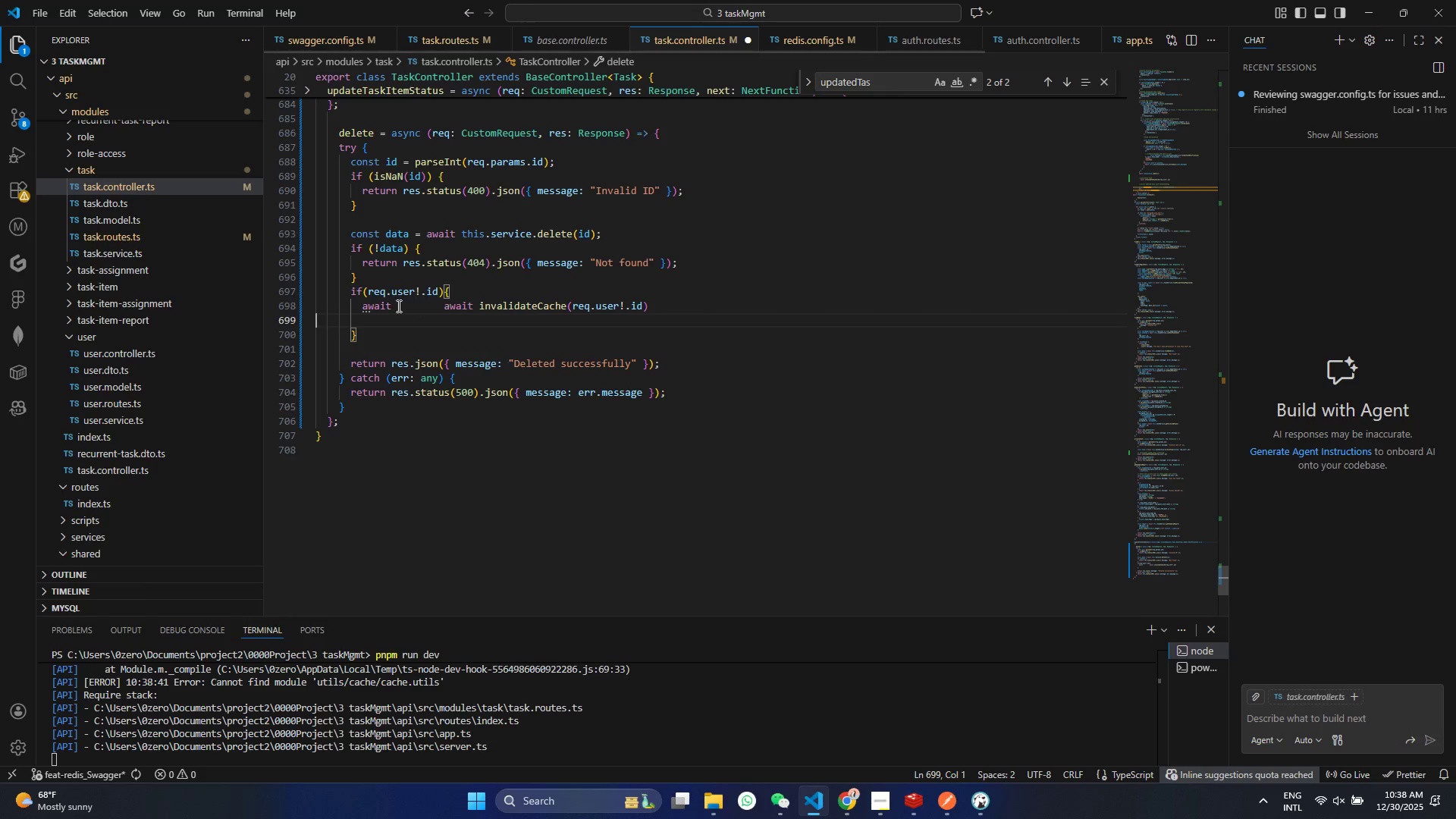 
left_click_drag(start_coordinate=[428, 313], to_coordinate=[353, 314])
 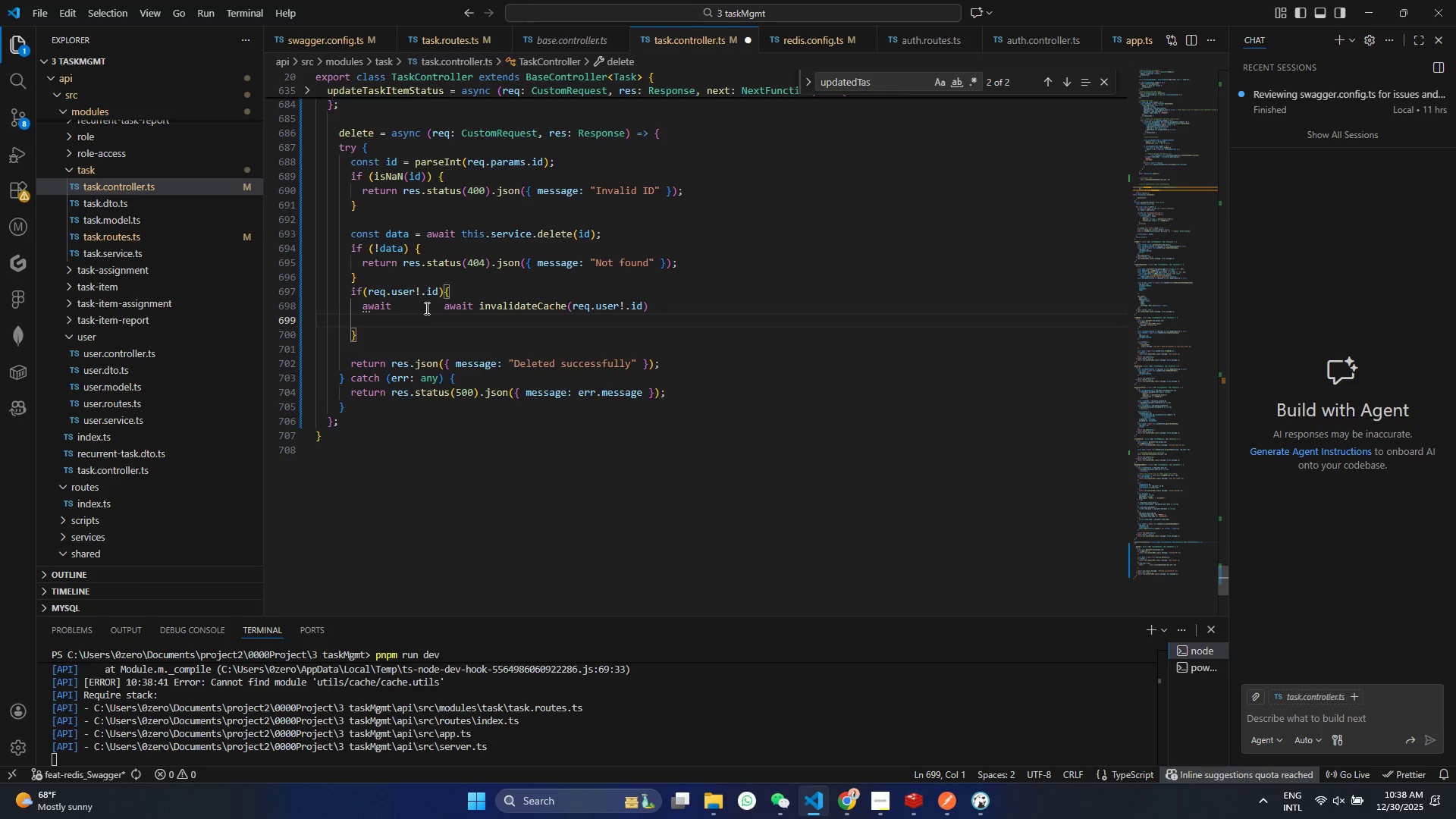 
left_click_drag(start_coordinate=[437, 306], to_coordinate=[306, 311])
 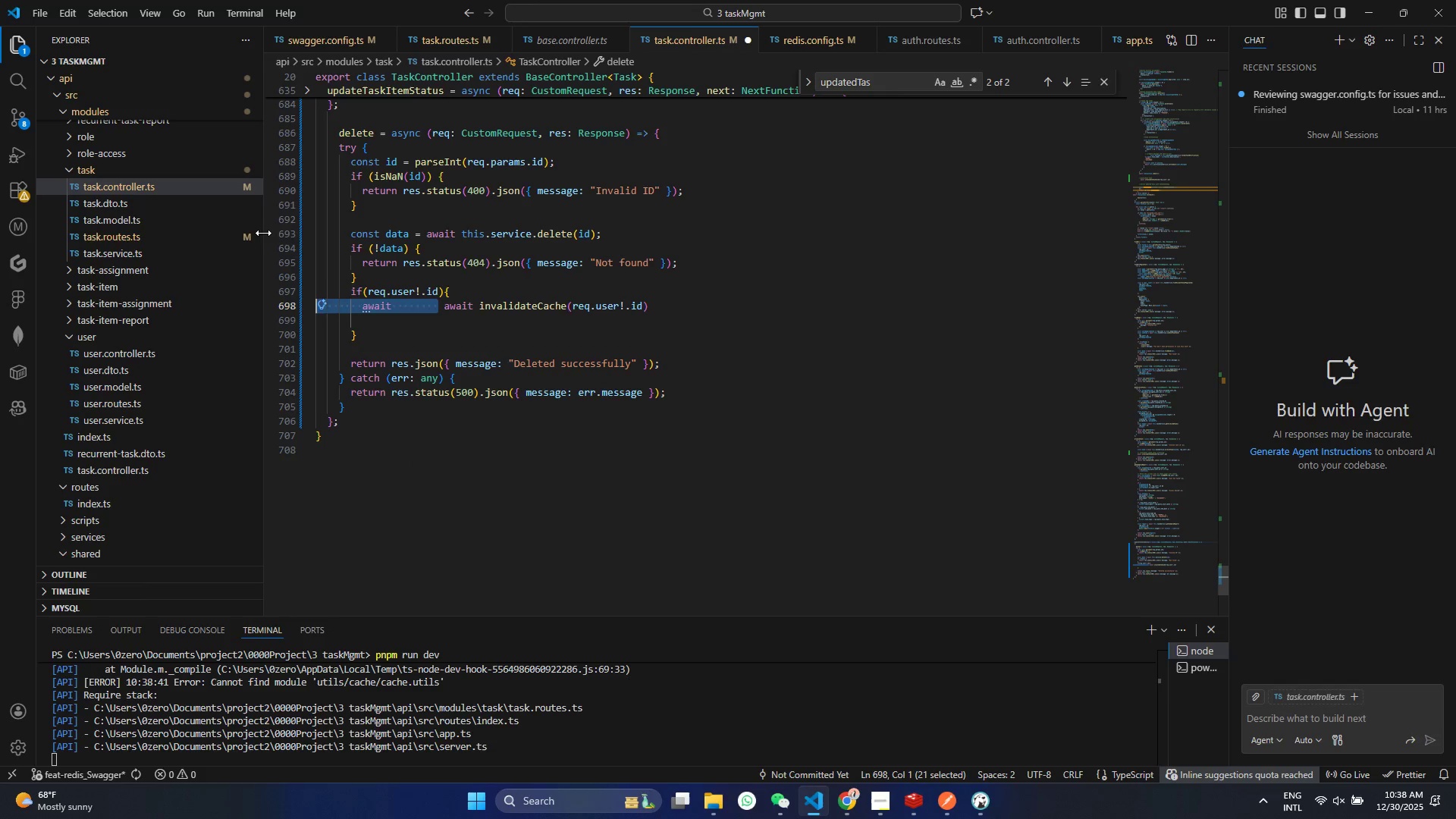 
key(Backspace)
 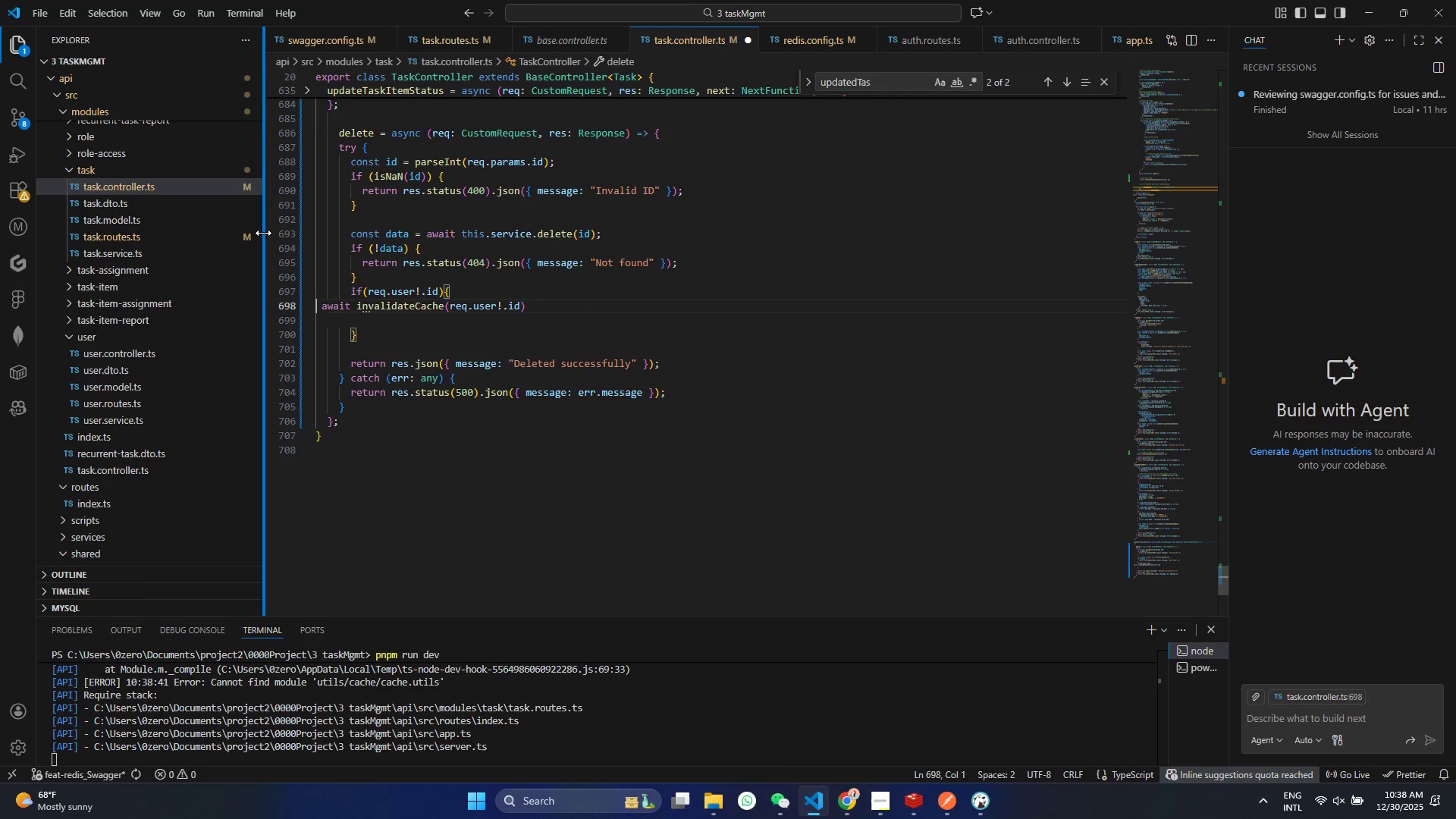 
key(Space)
 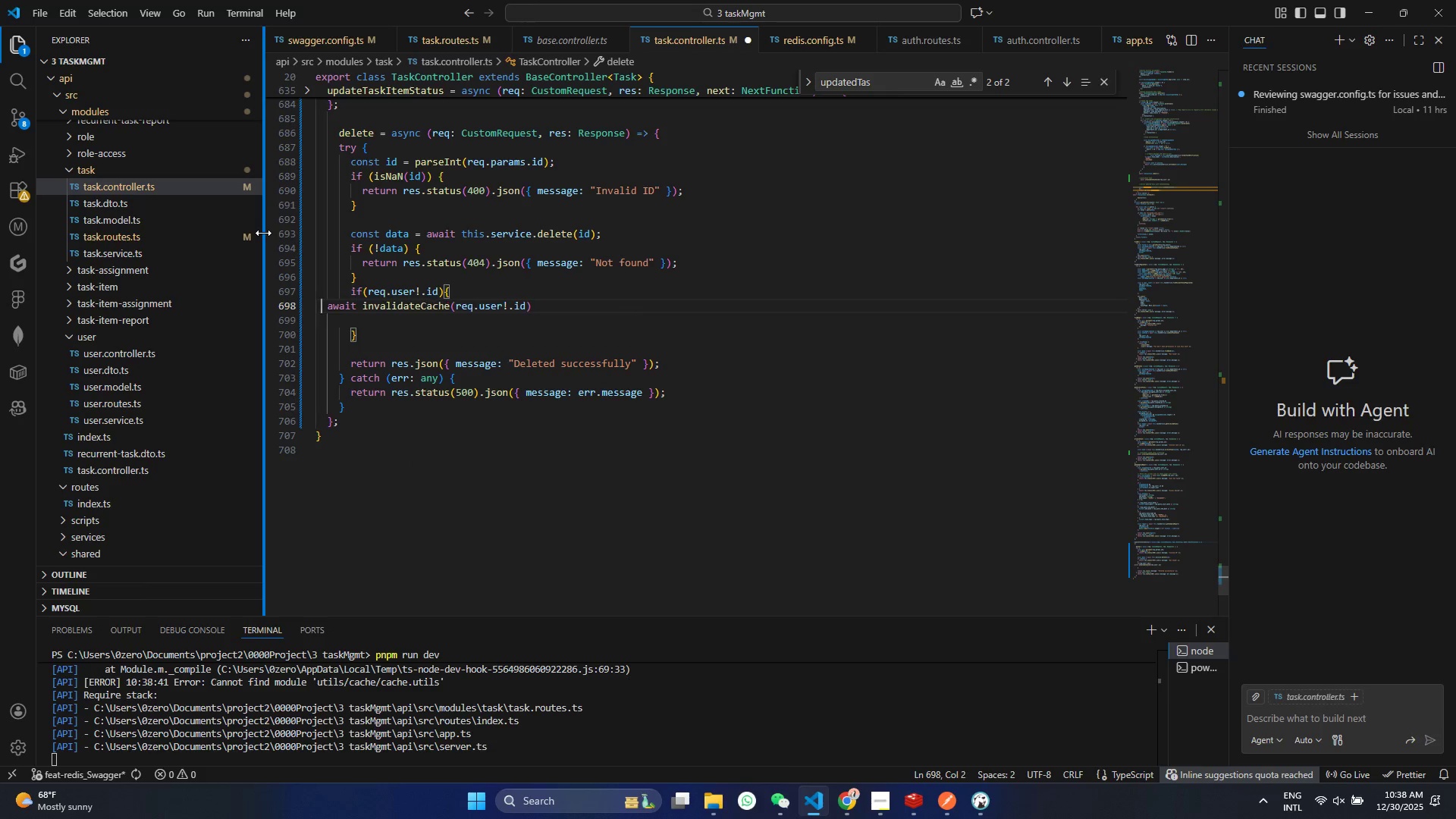 
key(Space)
 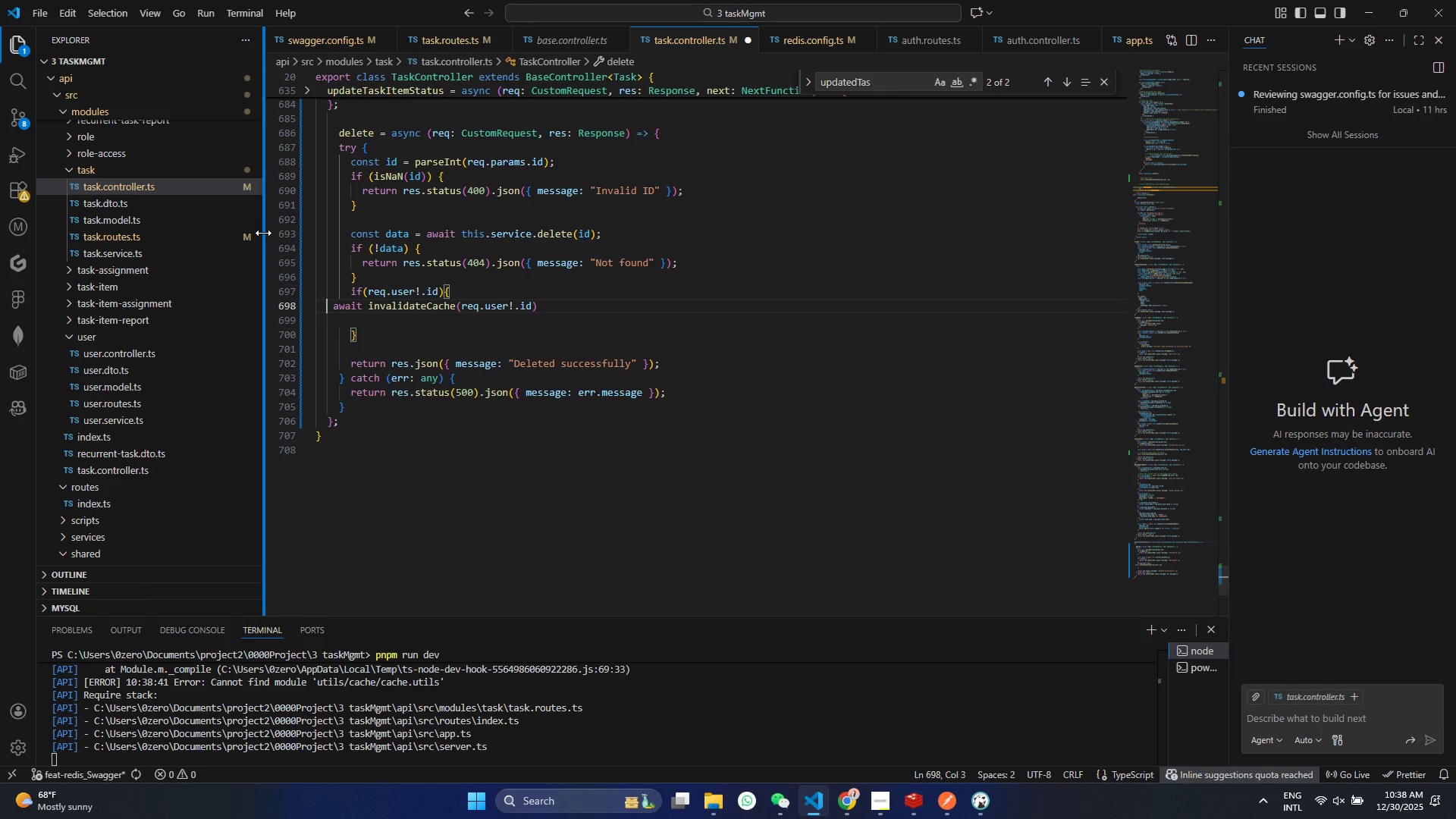 
key(Space)
 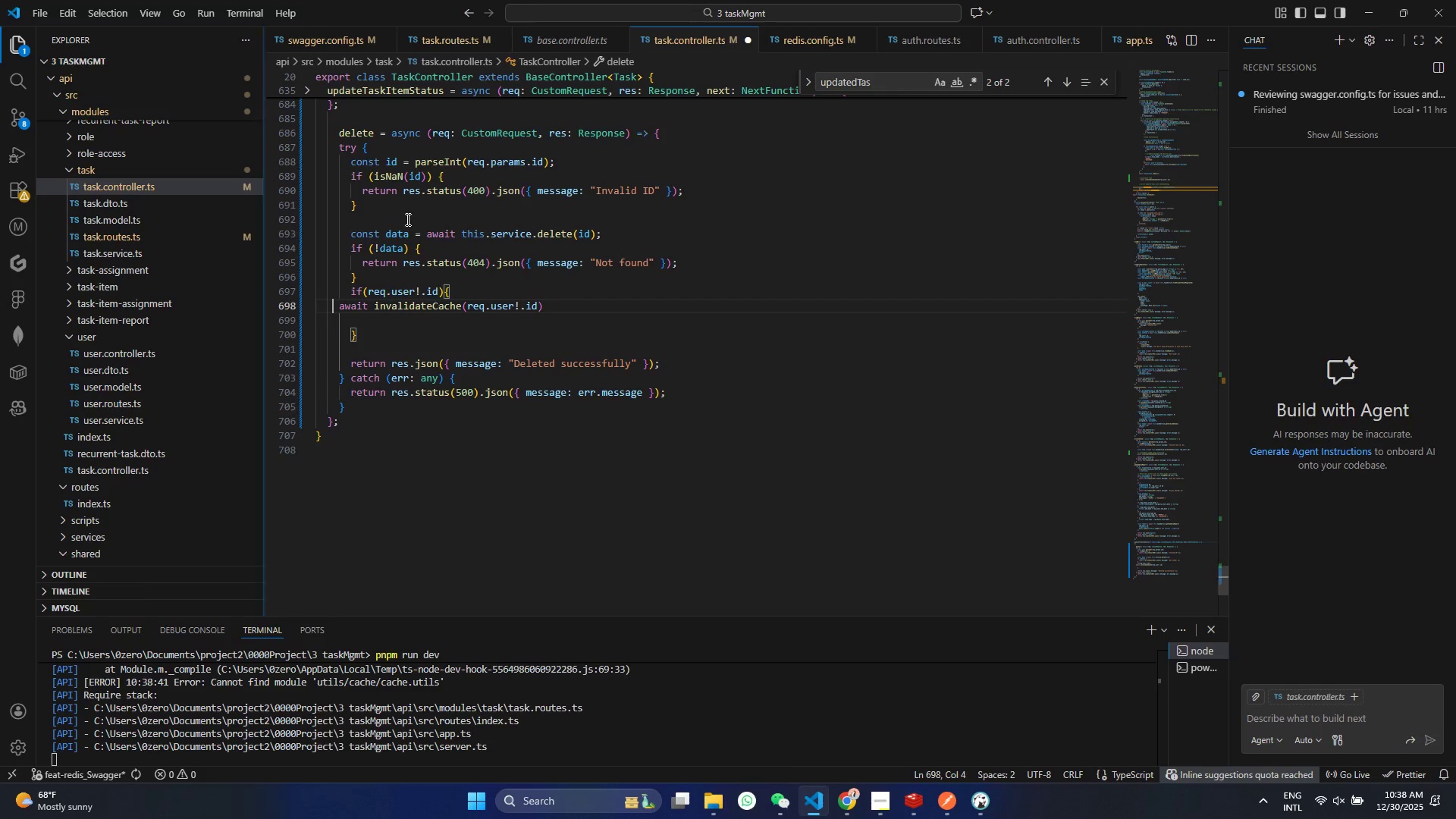 
hold_key(key=Space, duration=0.47)
 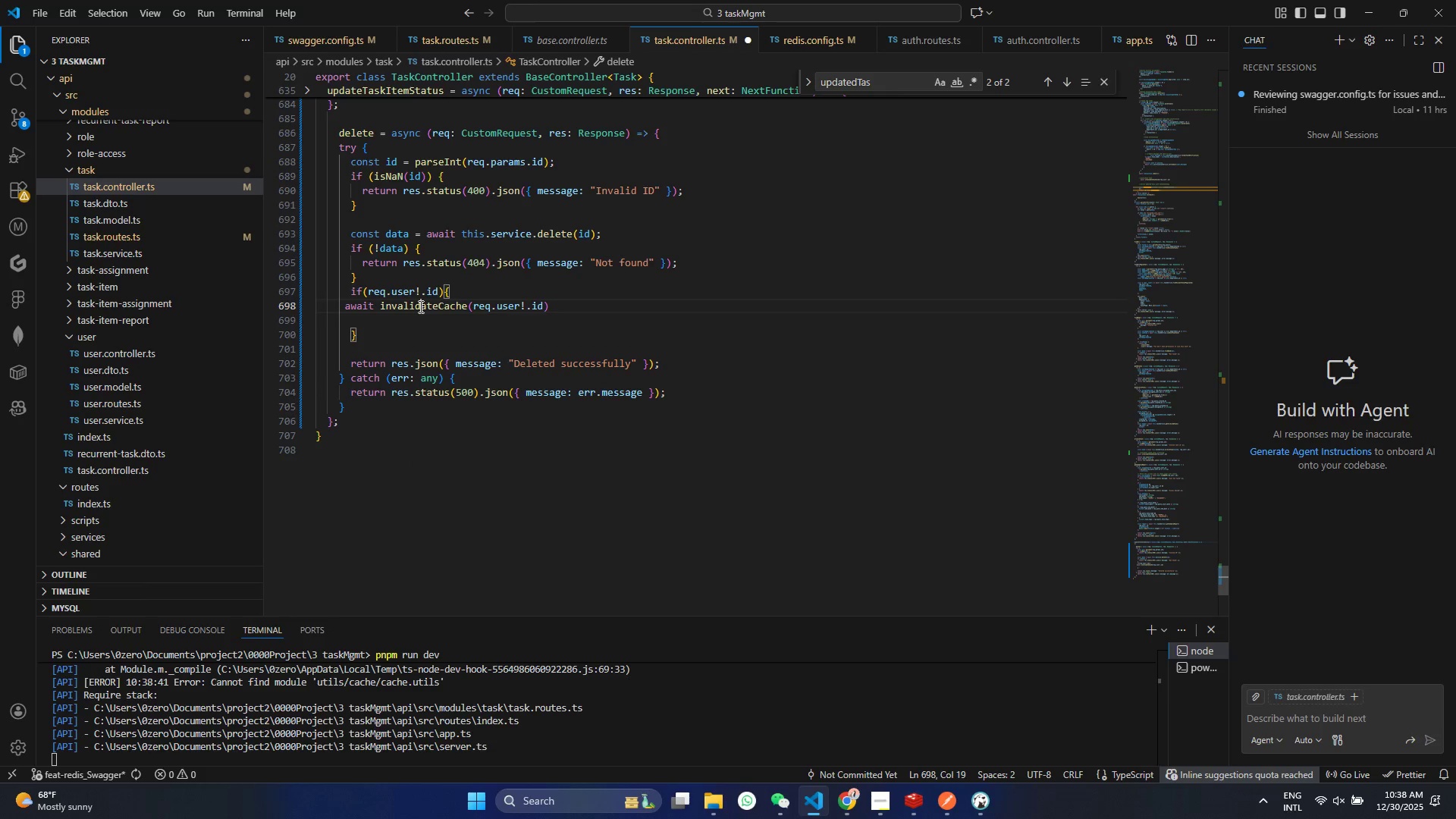 
double_click([419, 306])
 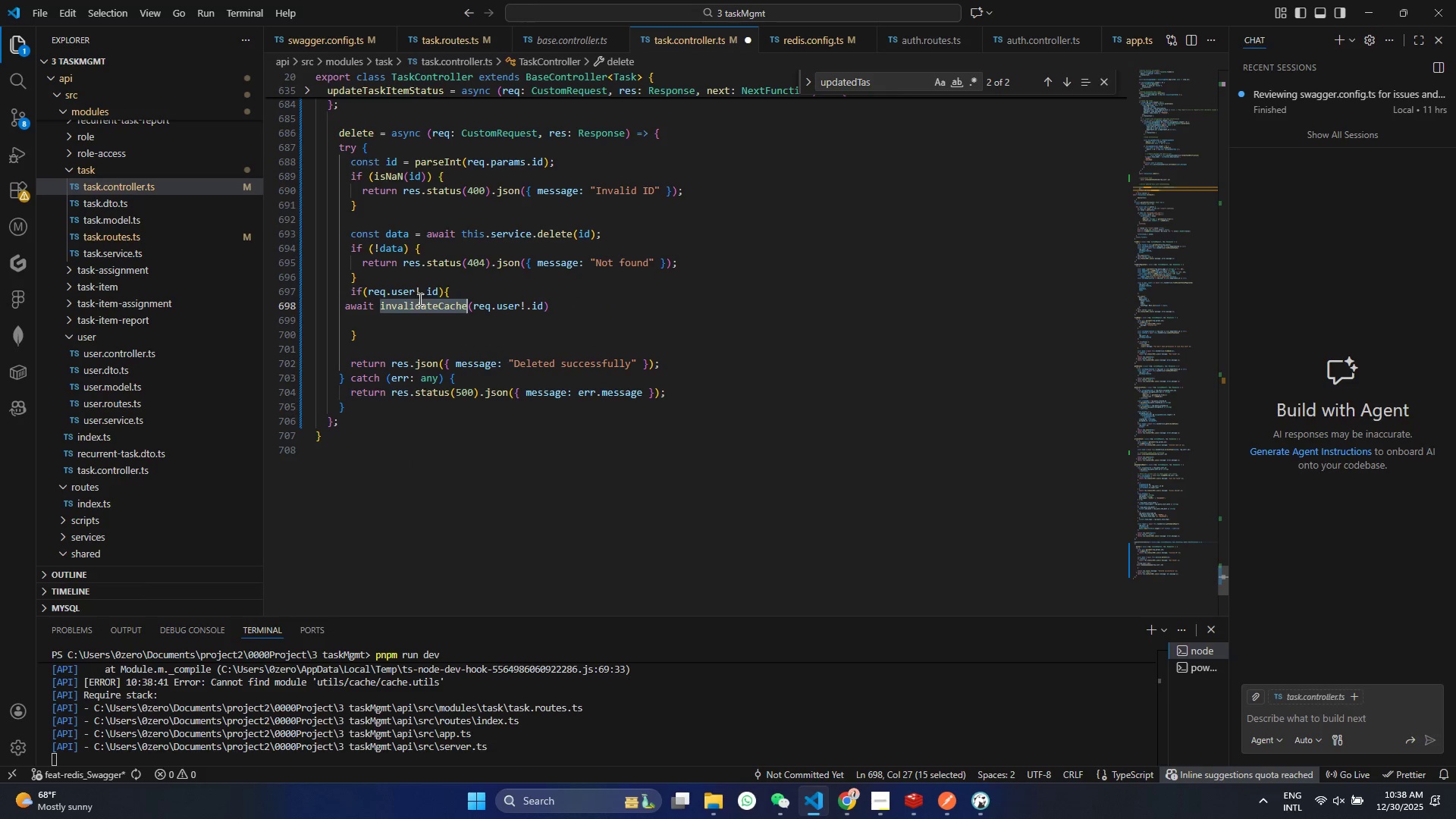 
key(Meta+MetaLeft)
 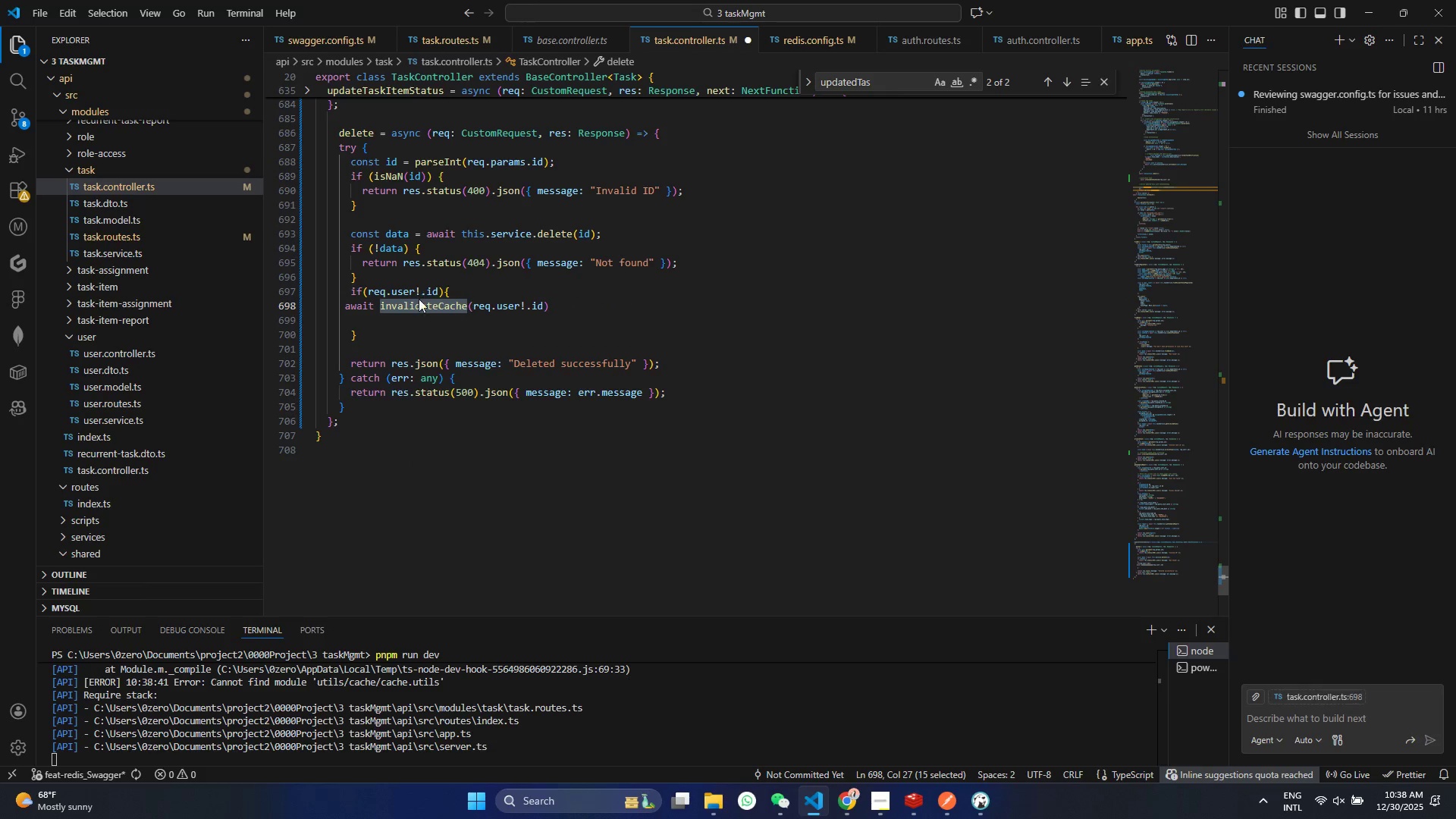 
key(Meta+V)
 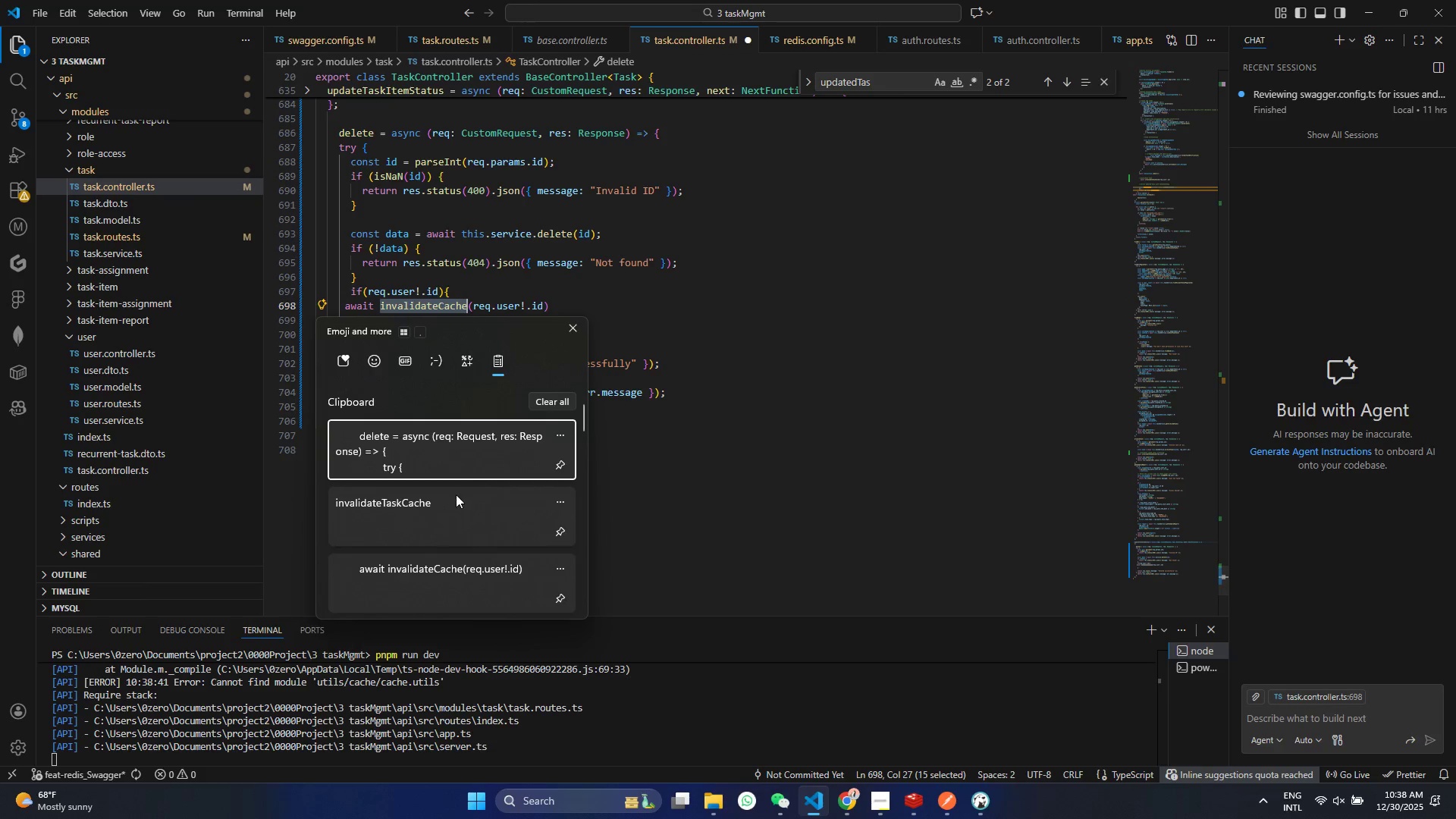 
left_click([453, 499])
 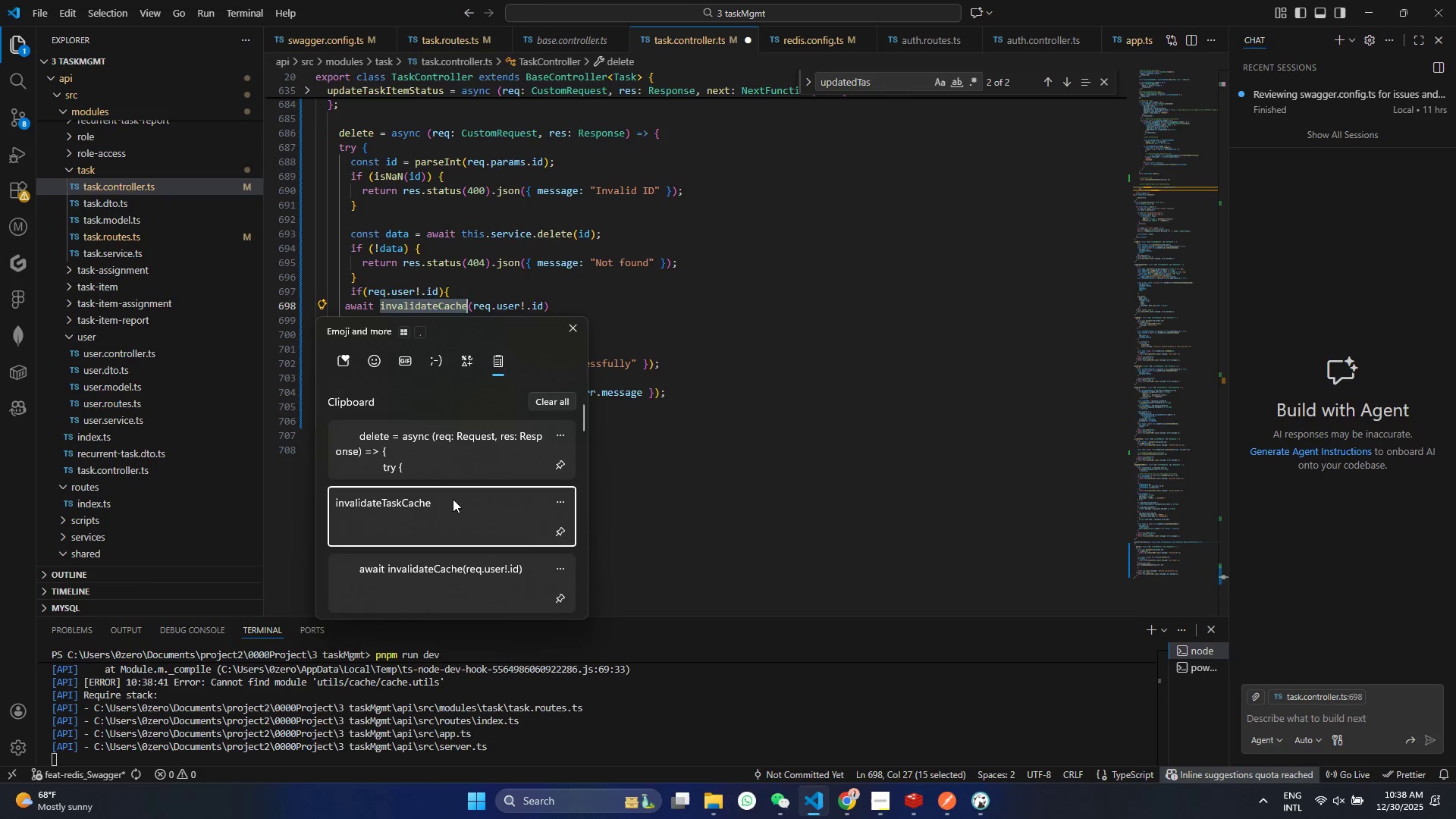 
key(Control+ControlLeft)
 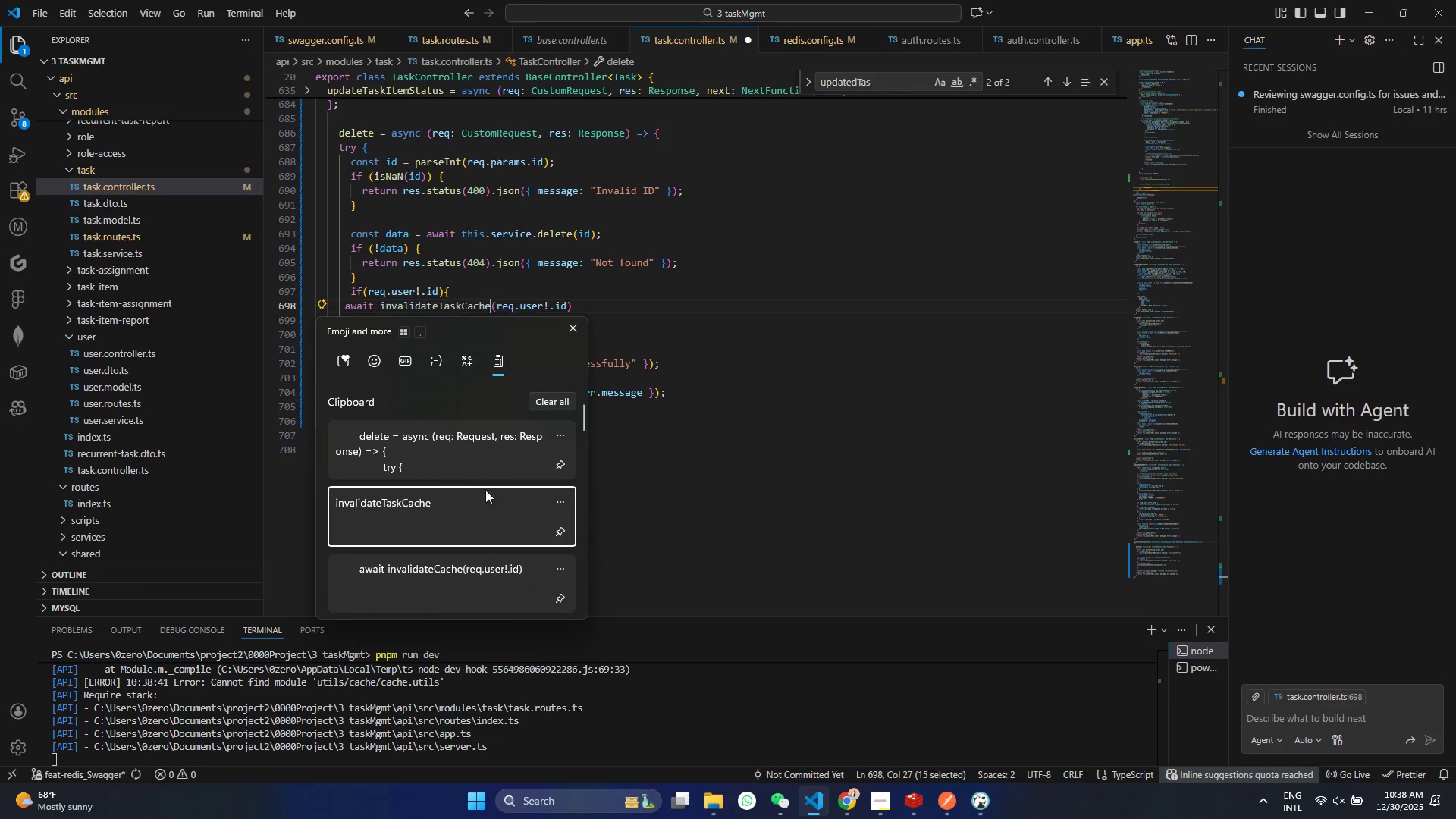 
key(Control+V)
 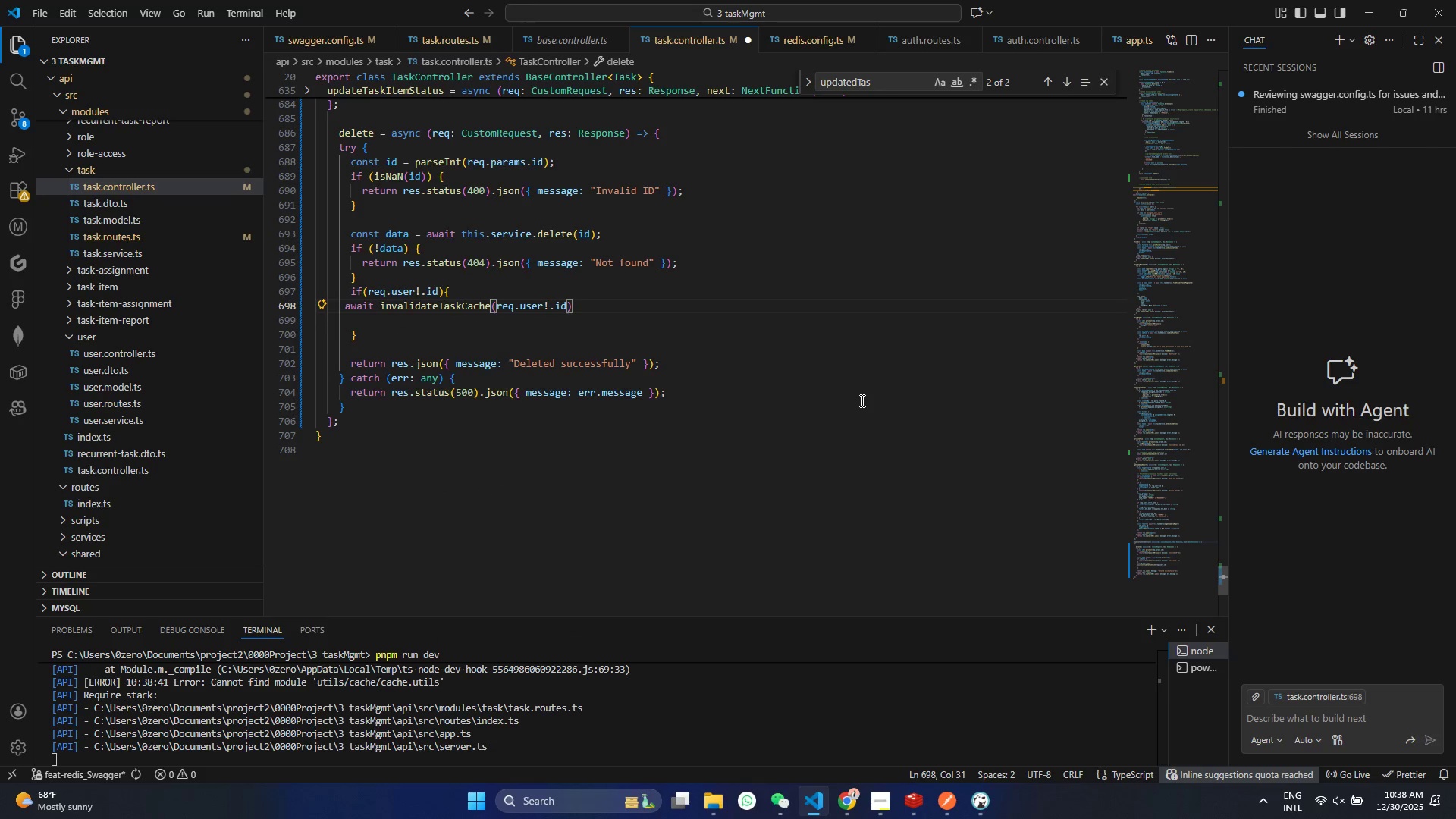 
key(Control+ControlLeft)
 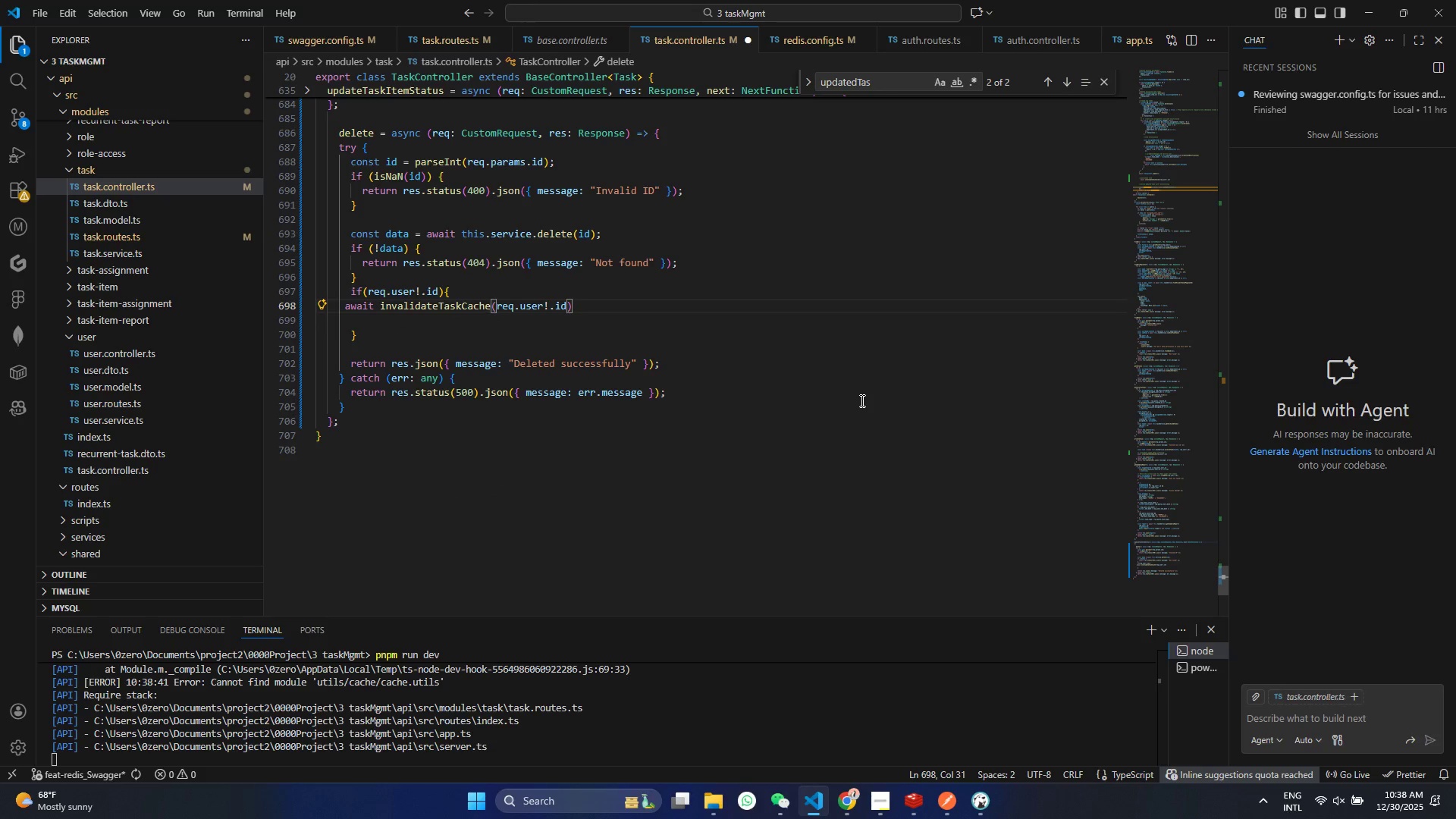 
key(Control+S)
 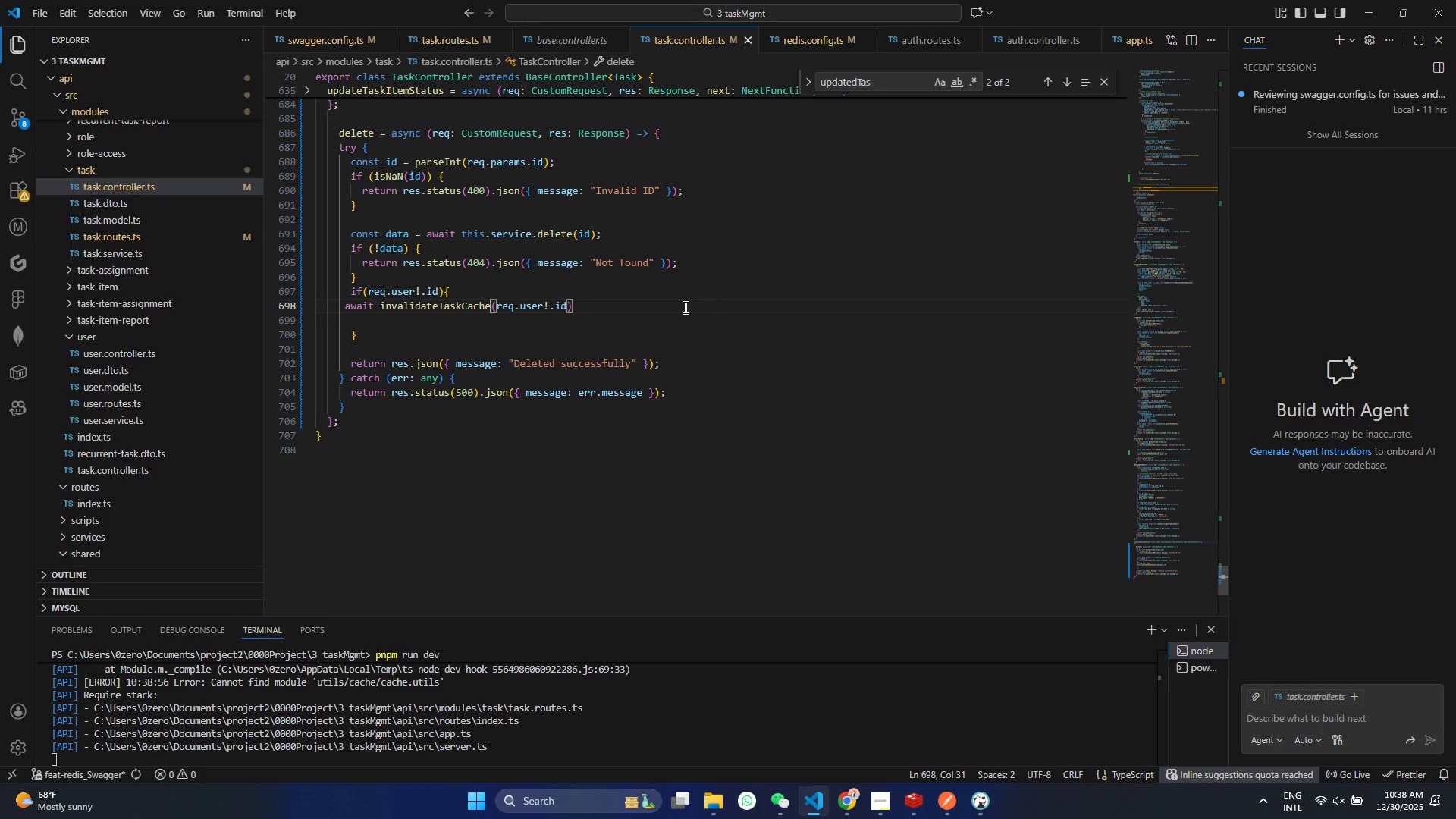 
left_click([549, 307])
 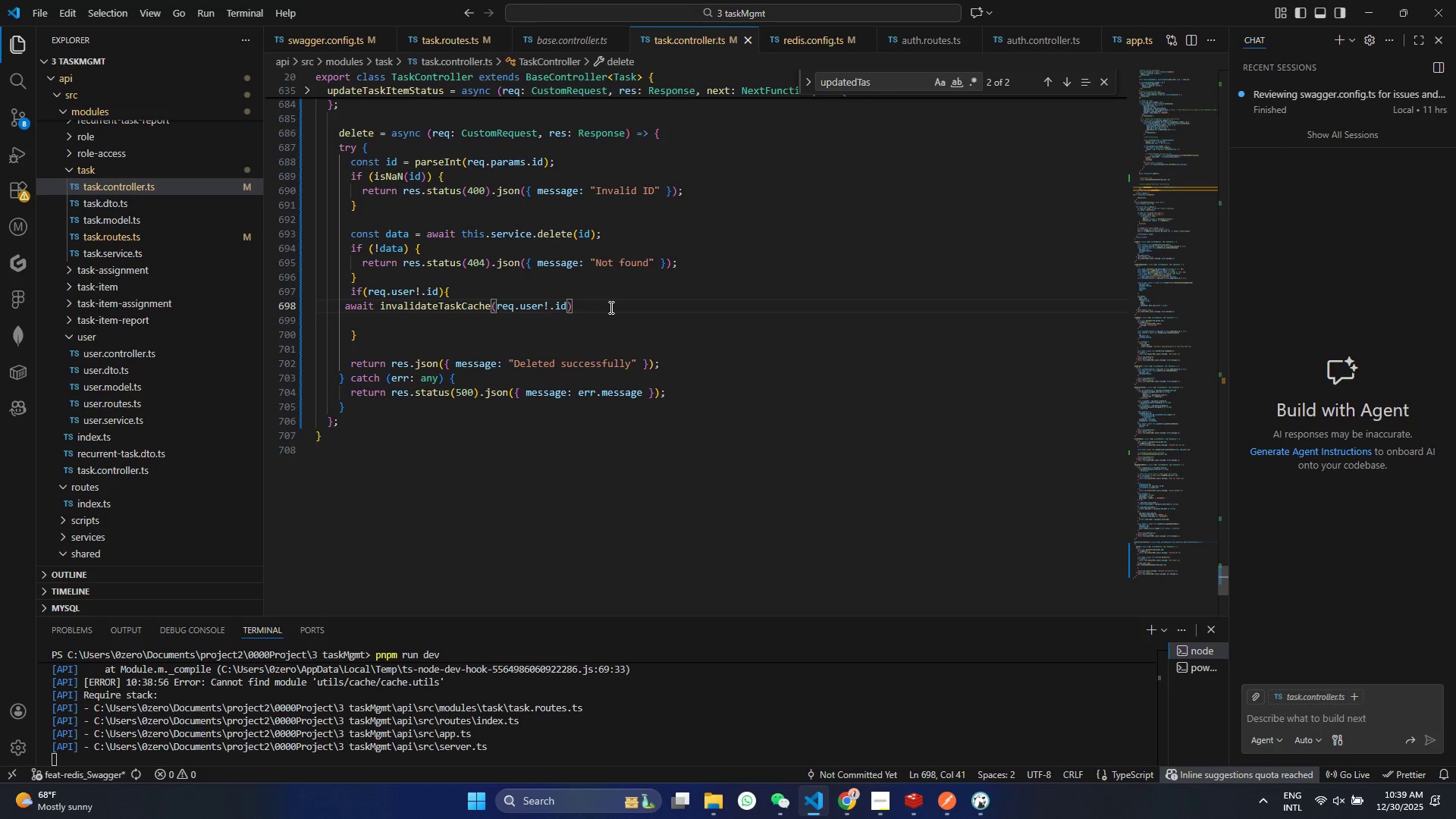 
key(Backspace)
 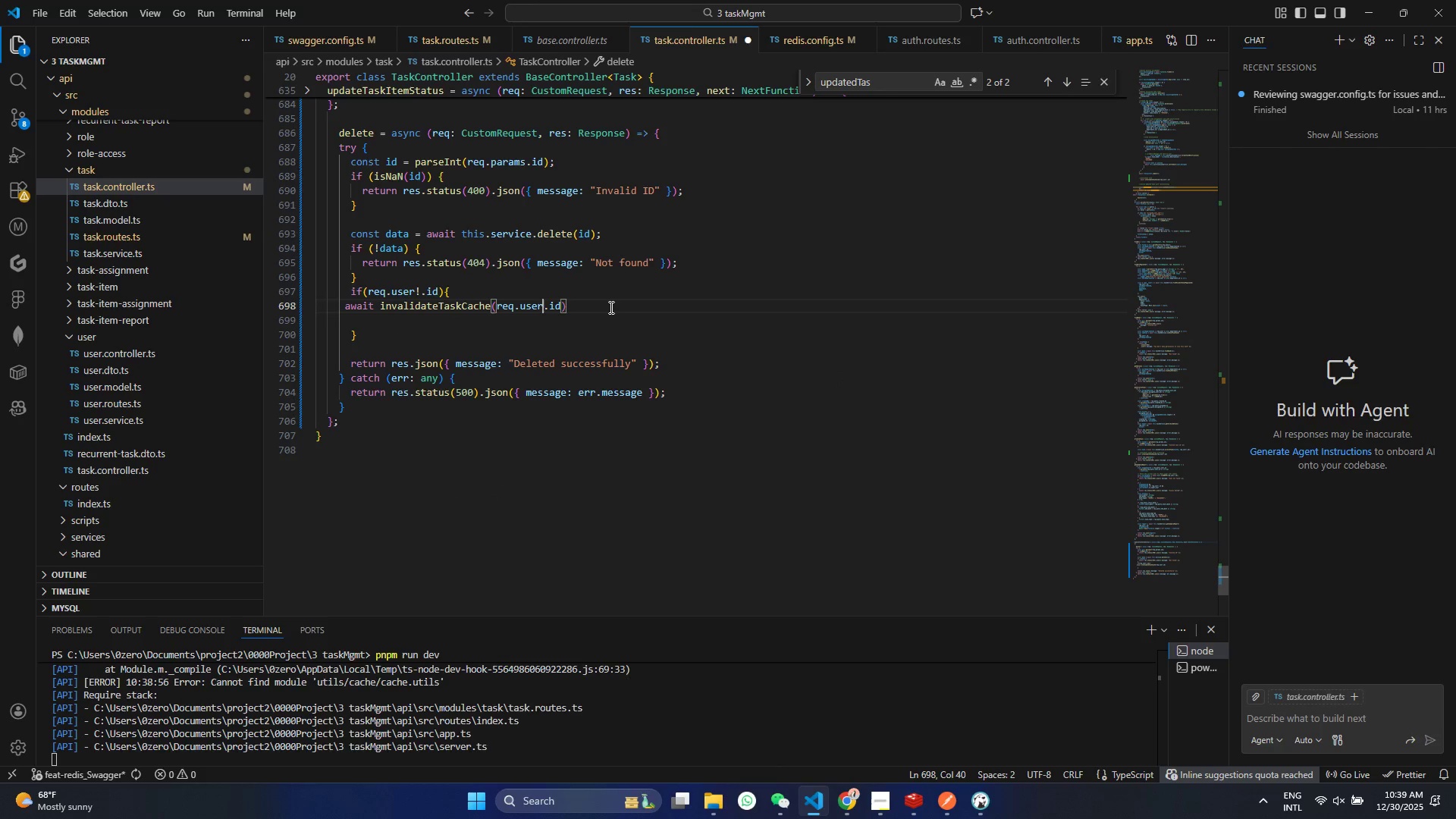 
key(Control+ControlLeft)
 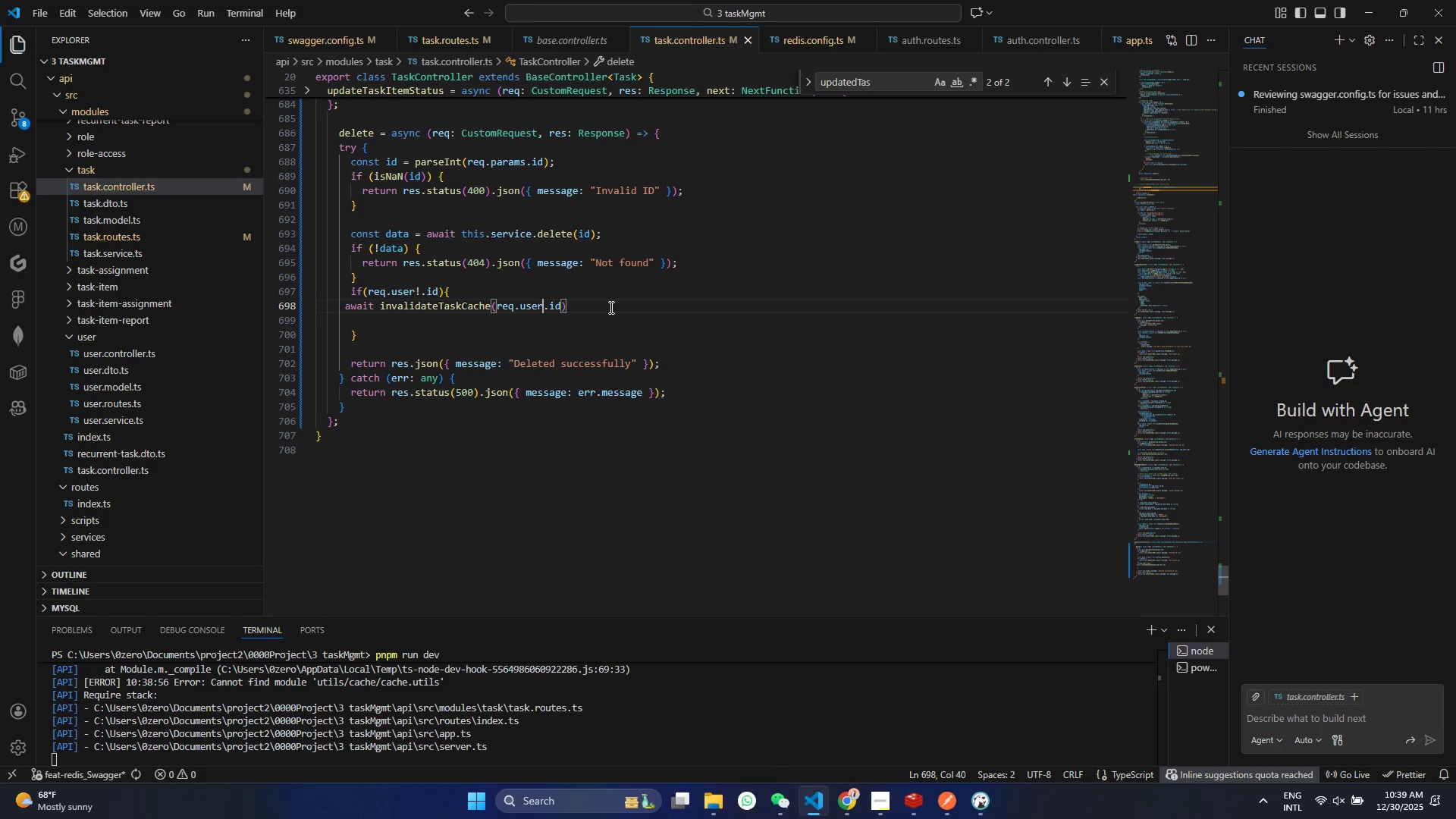 
key(Control+S)
 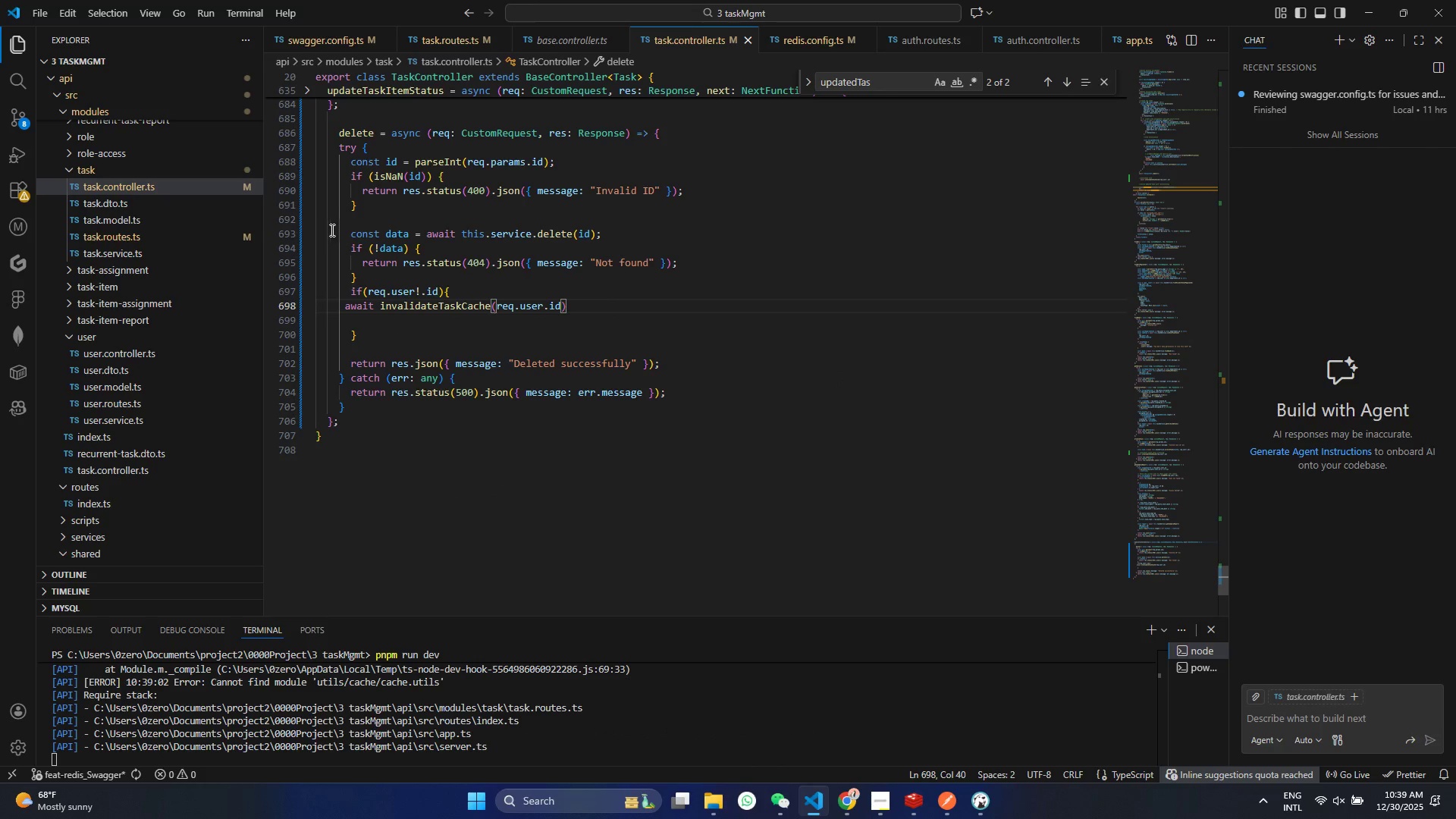 
left_click([416, 294])
 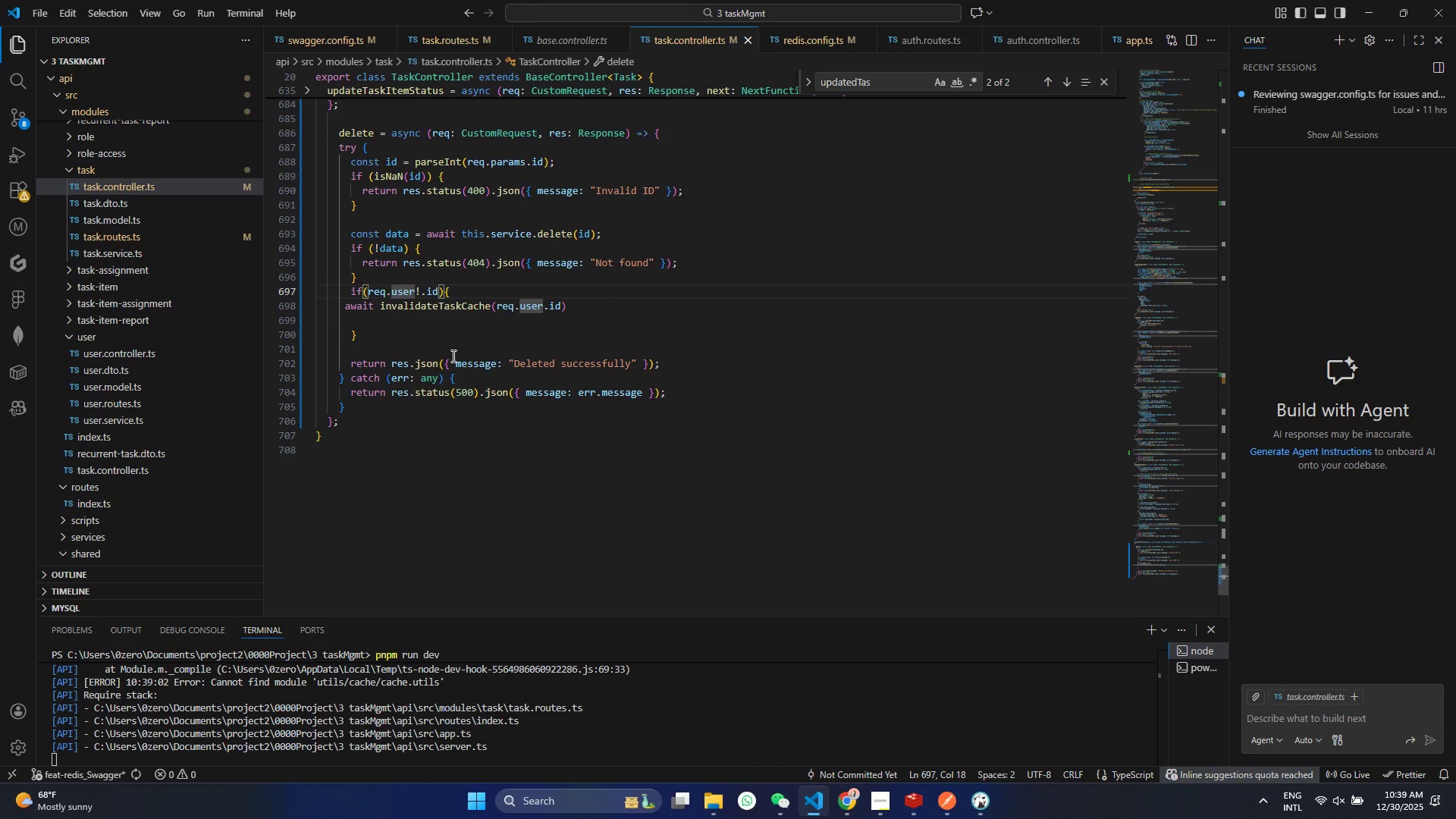 
key(ArrowRight)
 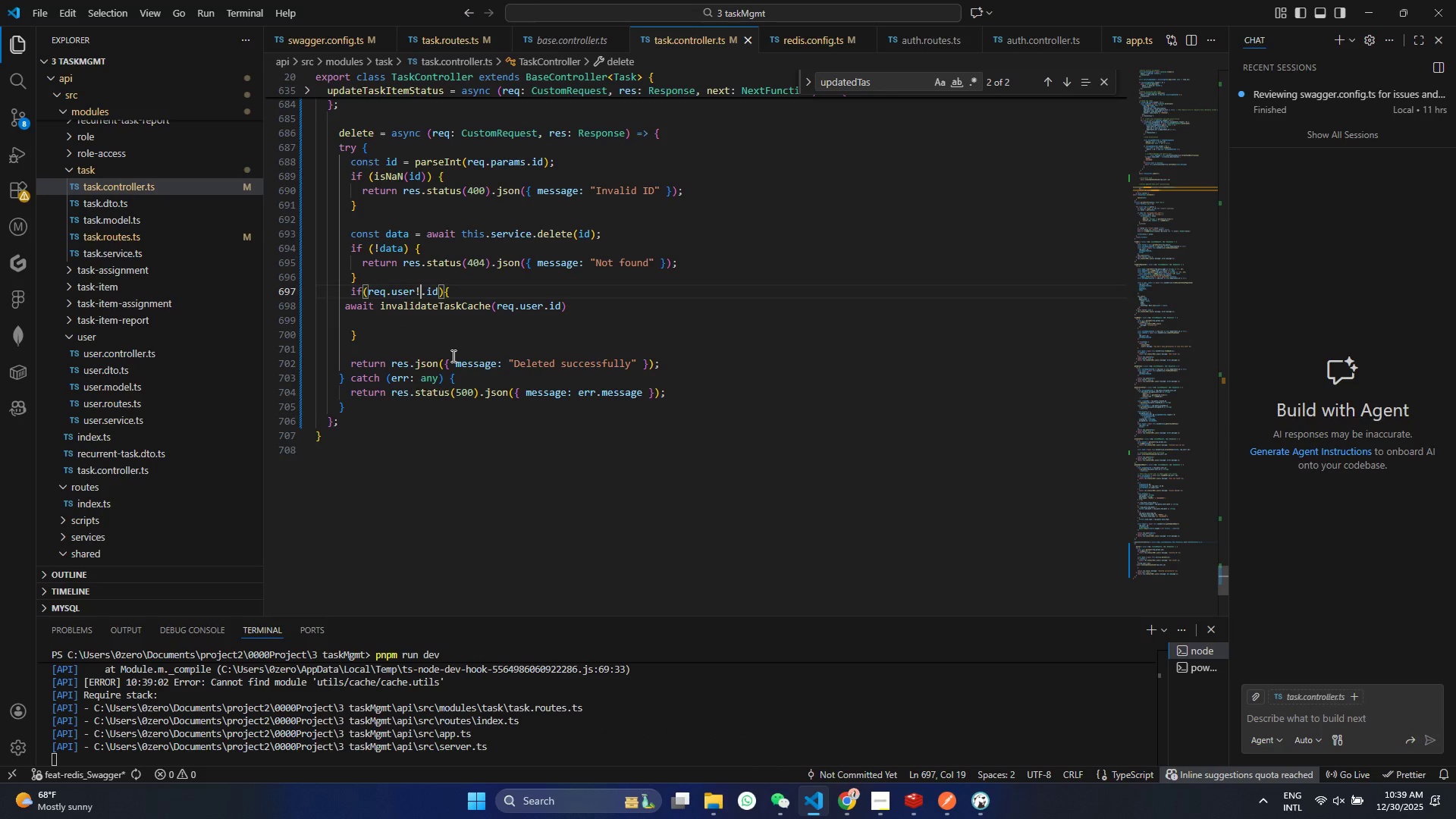 
key(Backspace)
 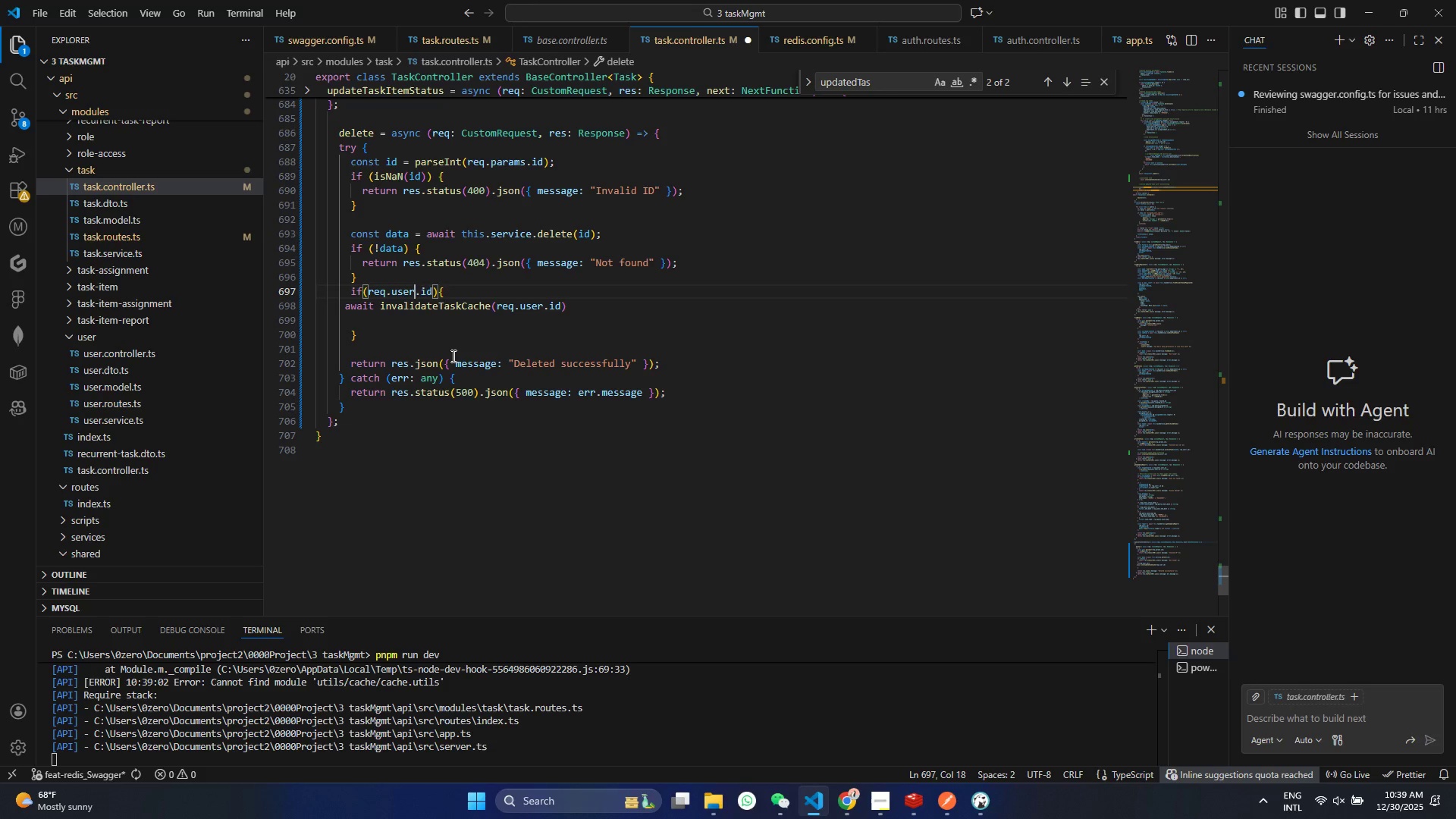 
key(Shift+Period)
 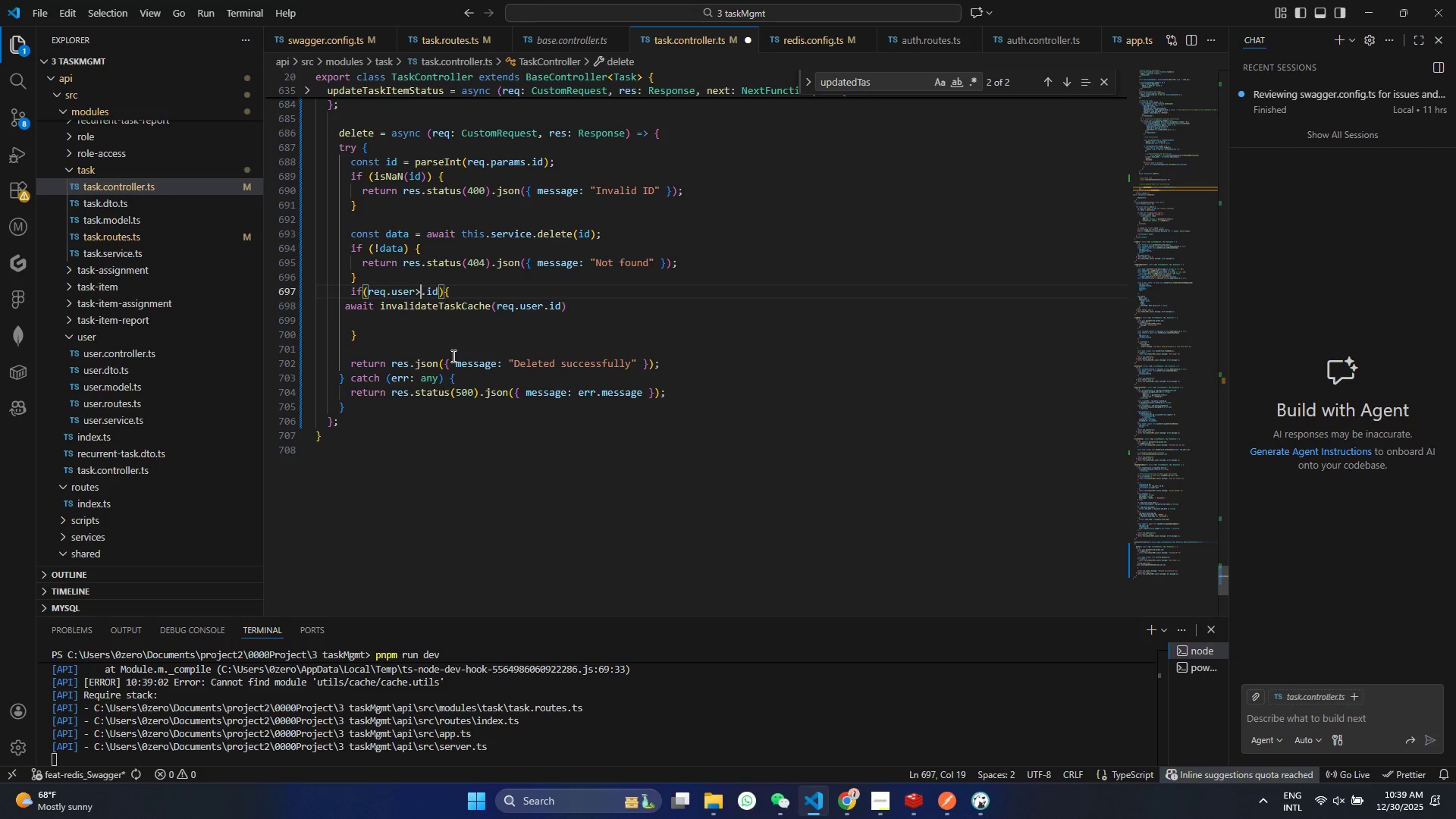 
key(Backspace)
 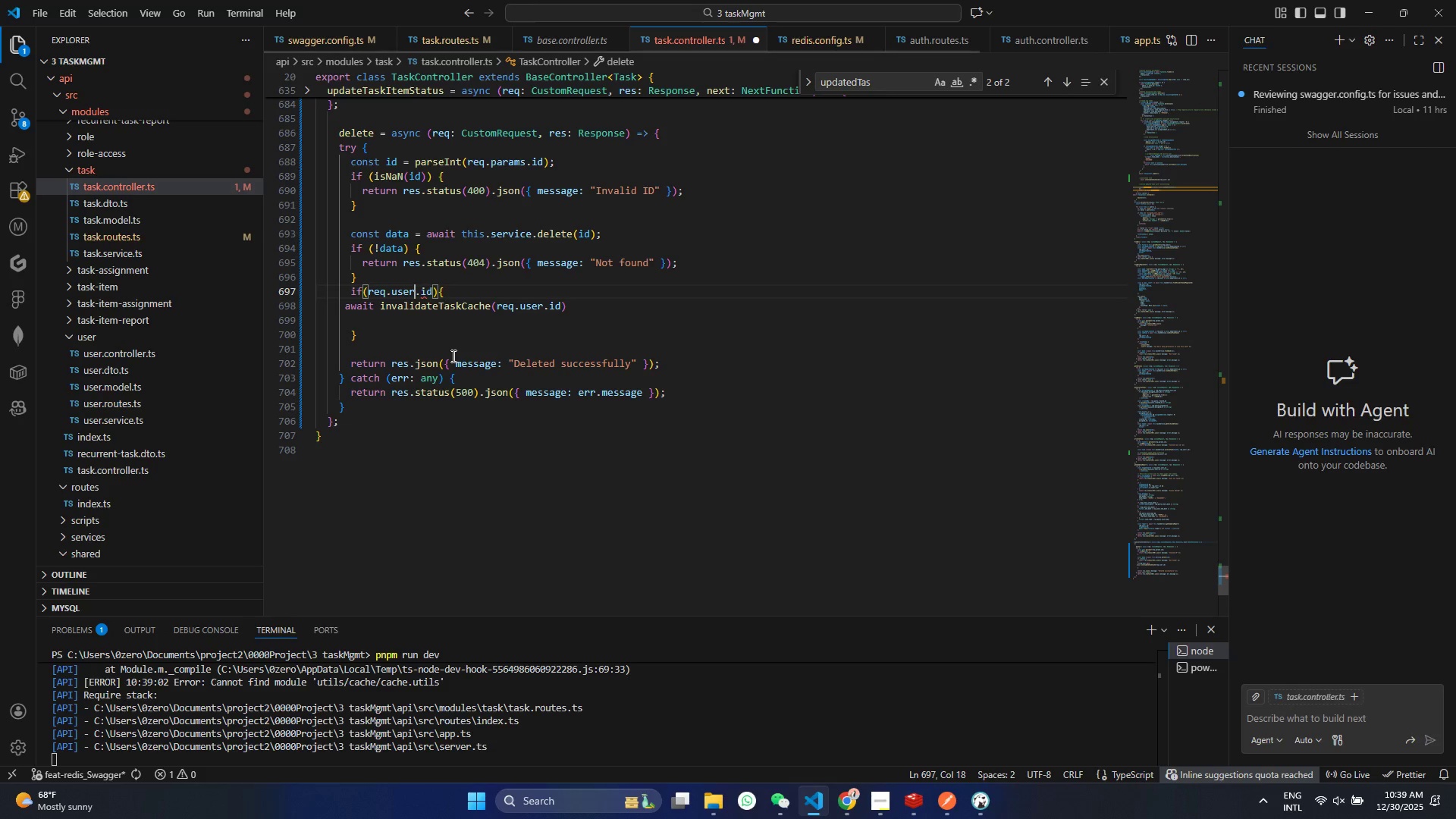 
key(Backspace)
 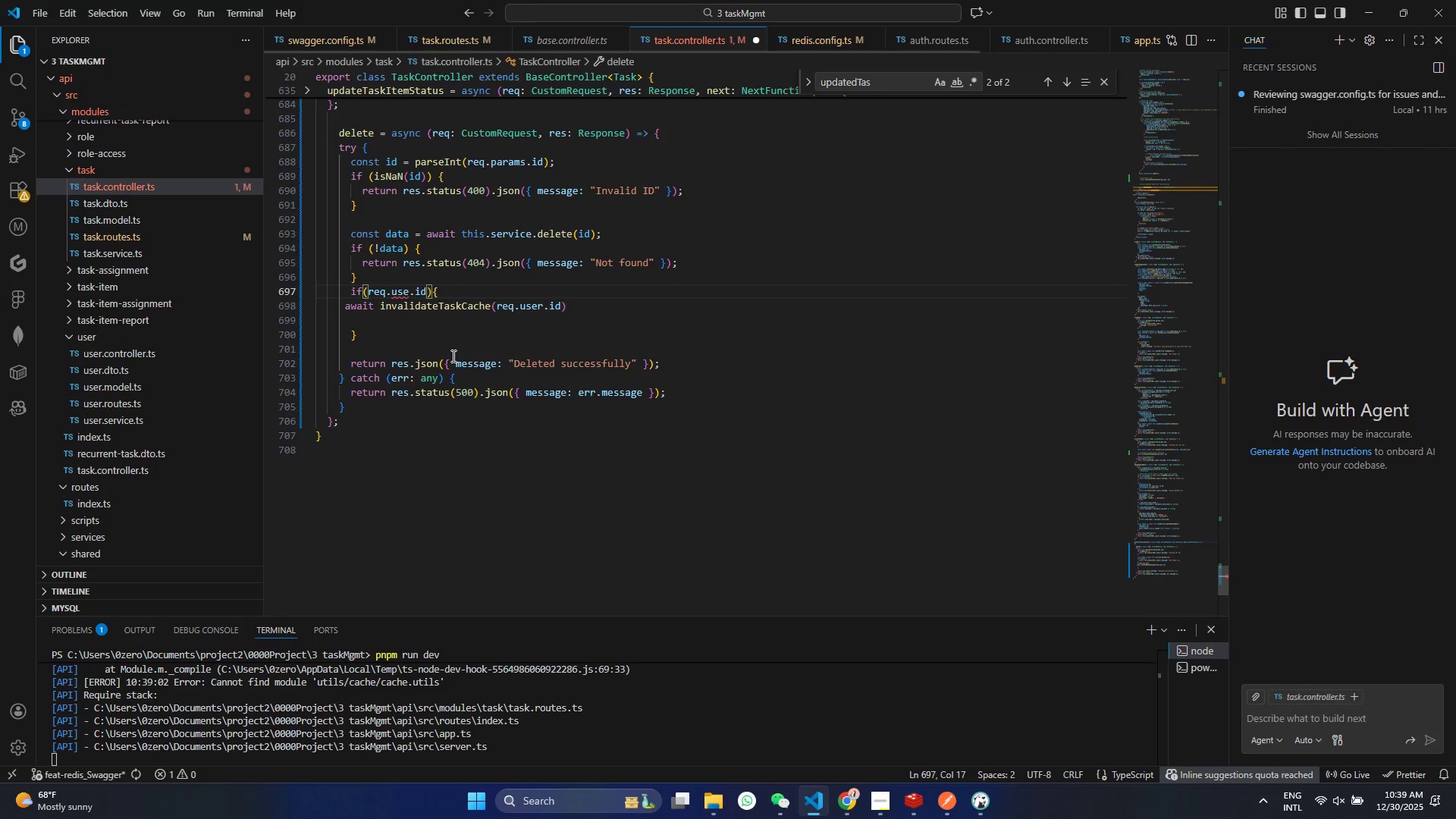 
key(R)
 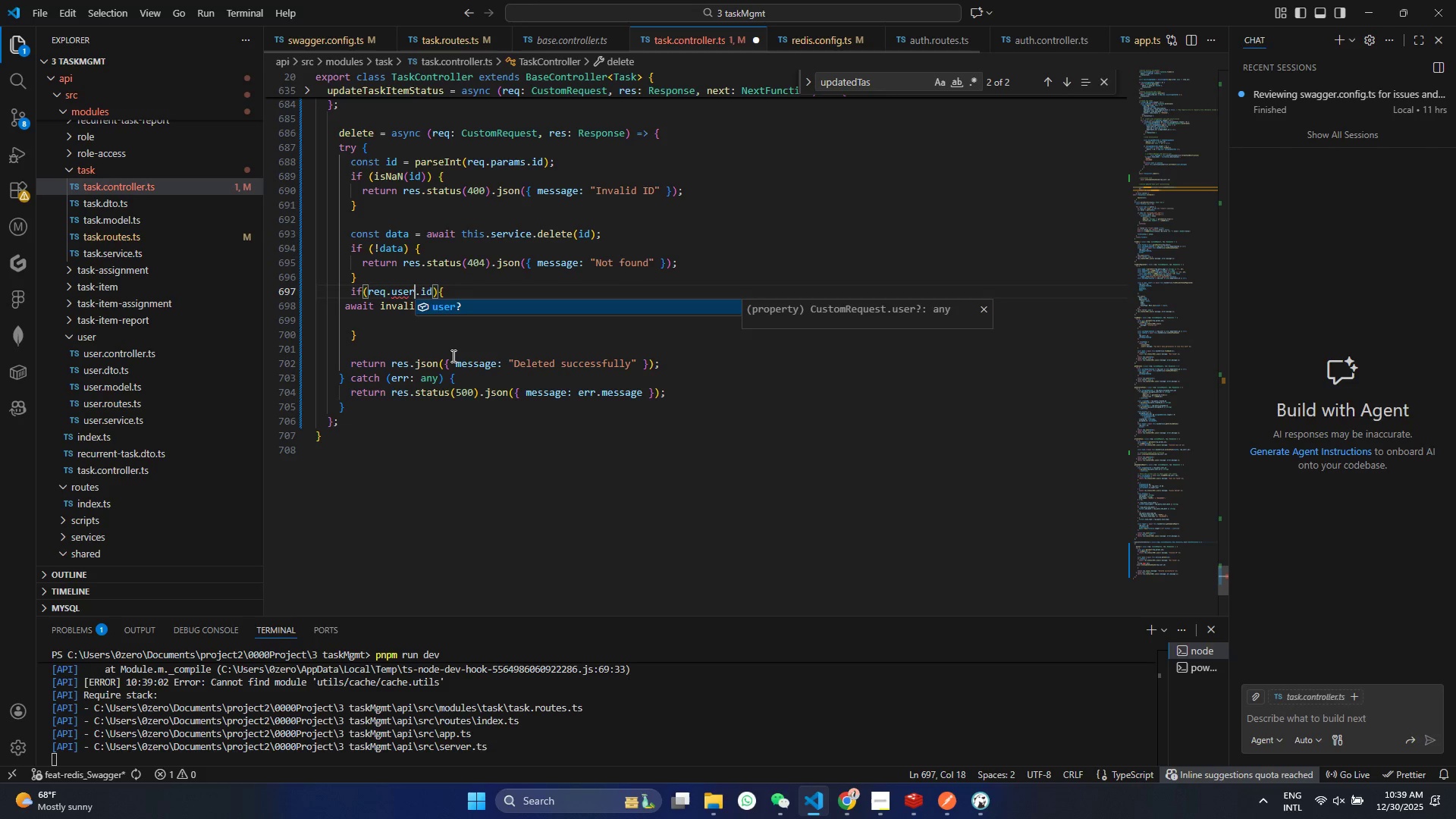 
key(Shift+ShiftRight)
 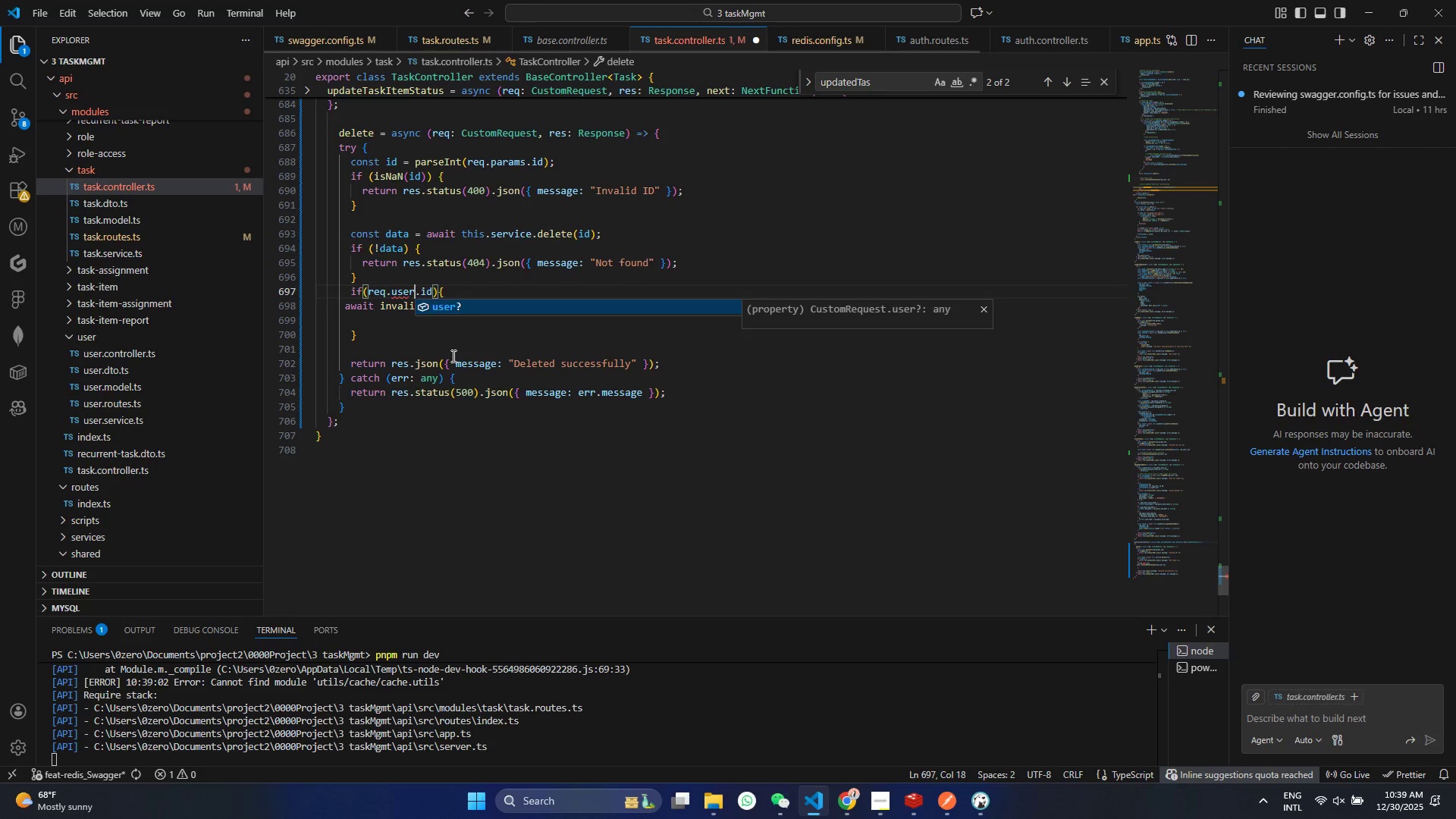 
key(Shift+Slash)
 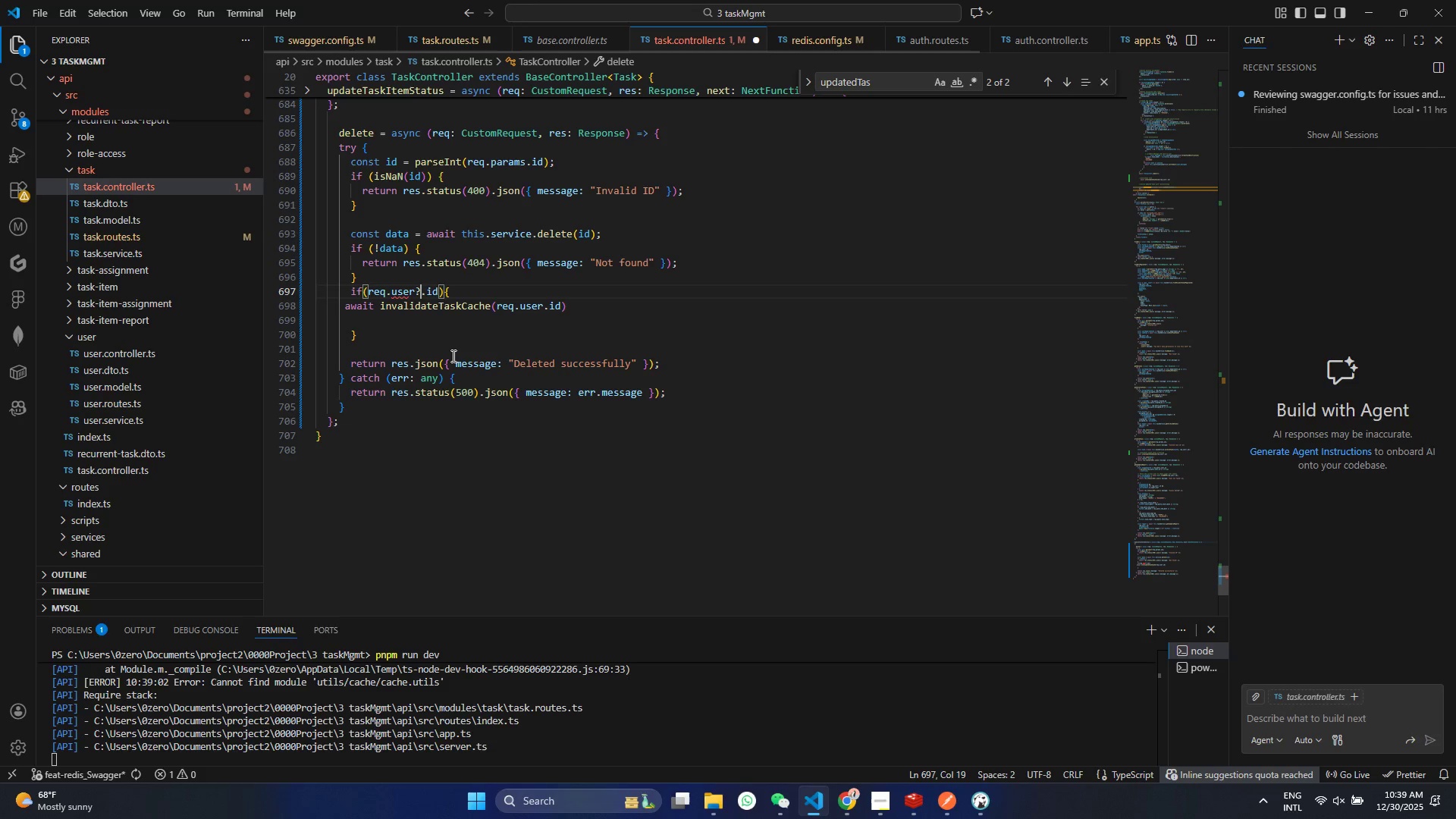 
key(Control+ControlLeft)
 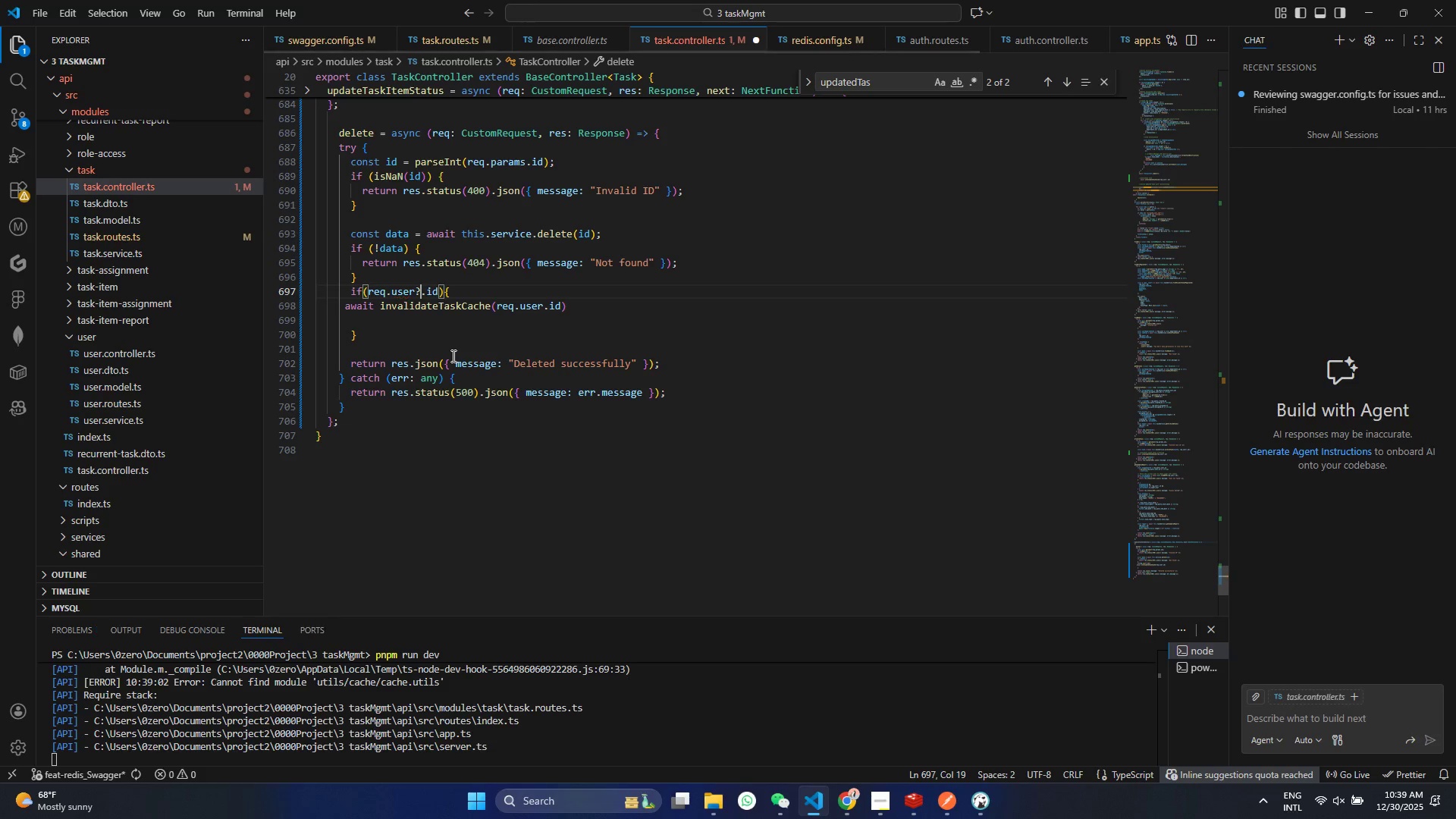 
key(Control+S)
 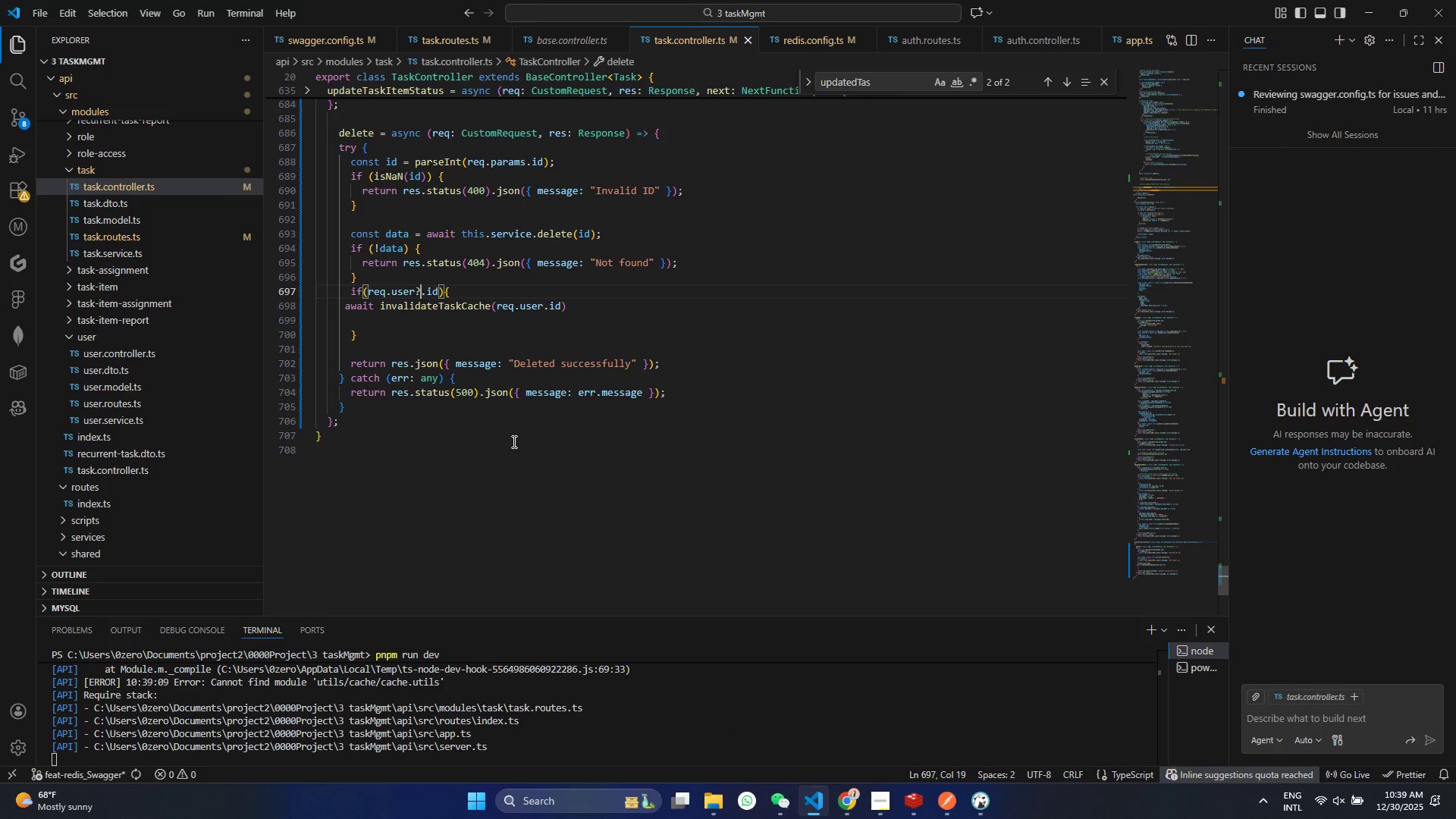 
wait(5.44)
 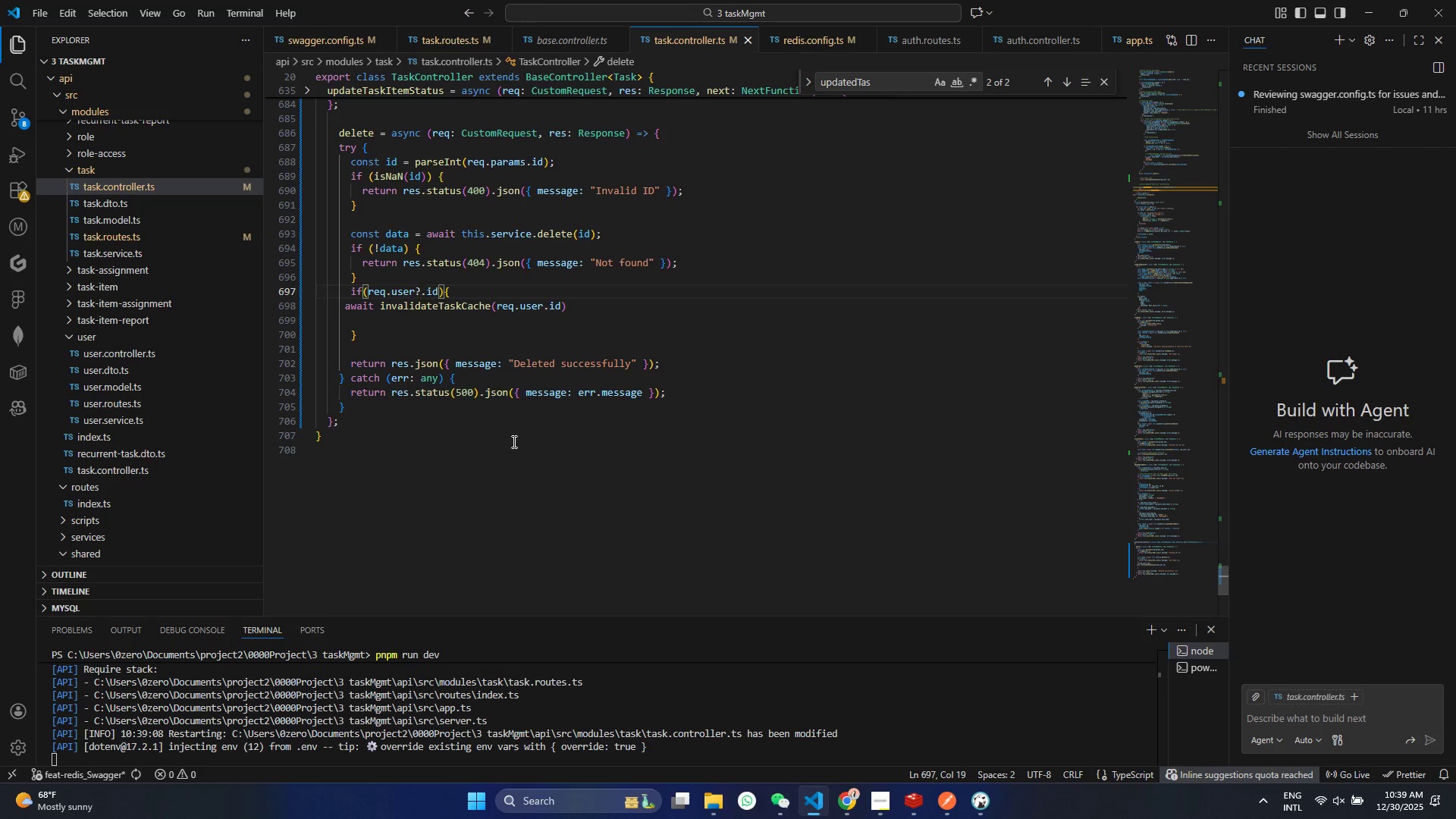 
left_click([876, 805])